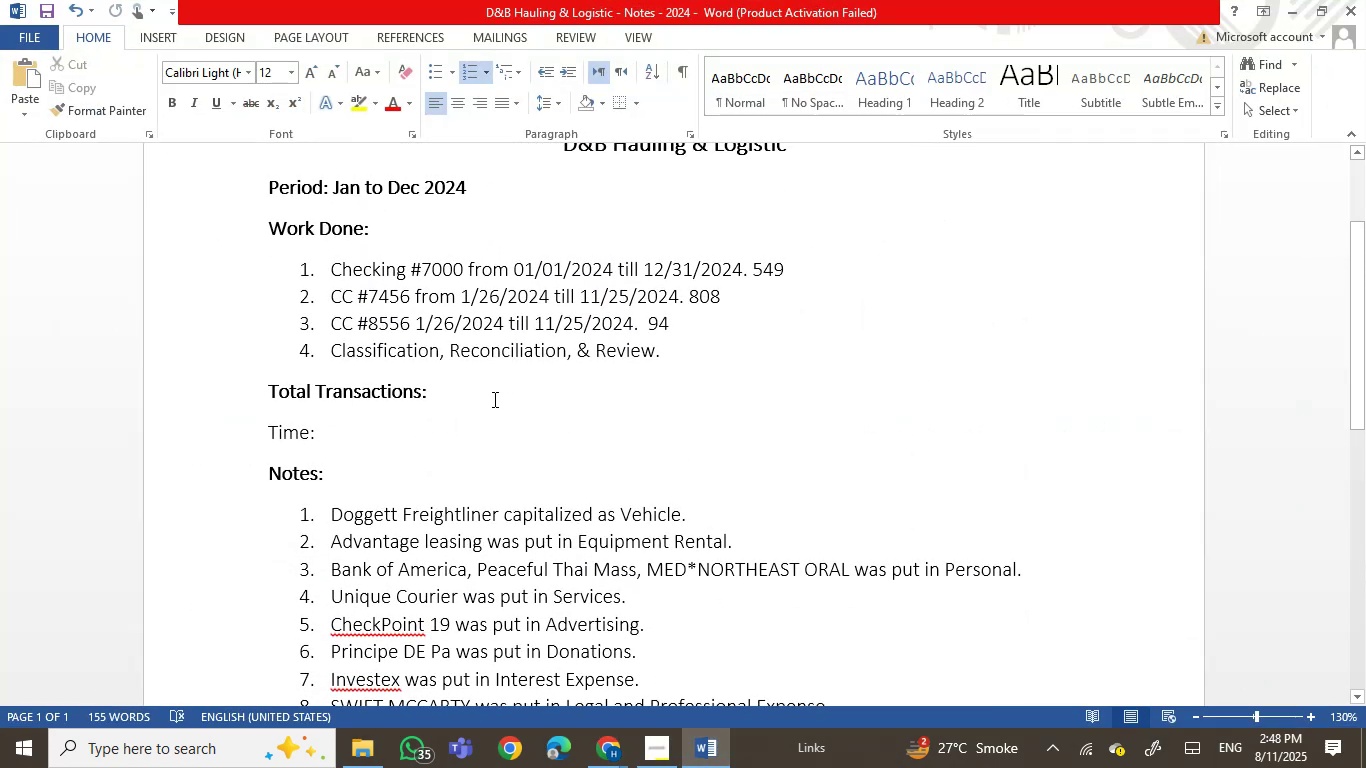 
left_click([493, 399])
 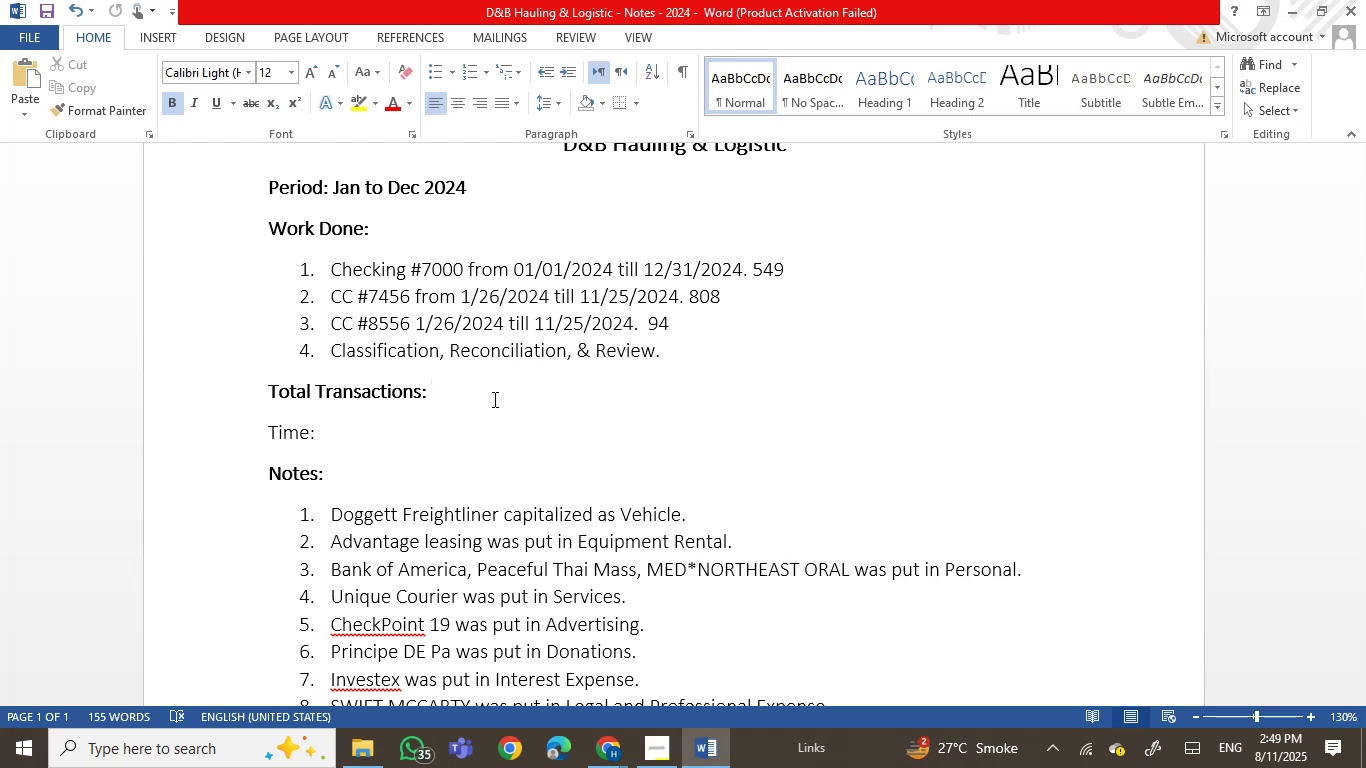 
wait(19.98)
 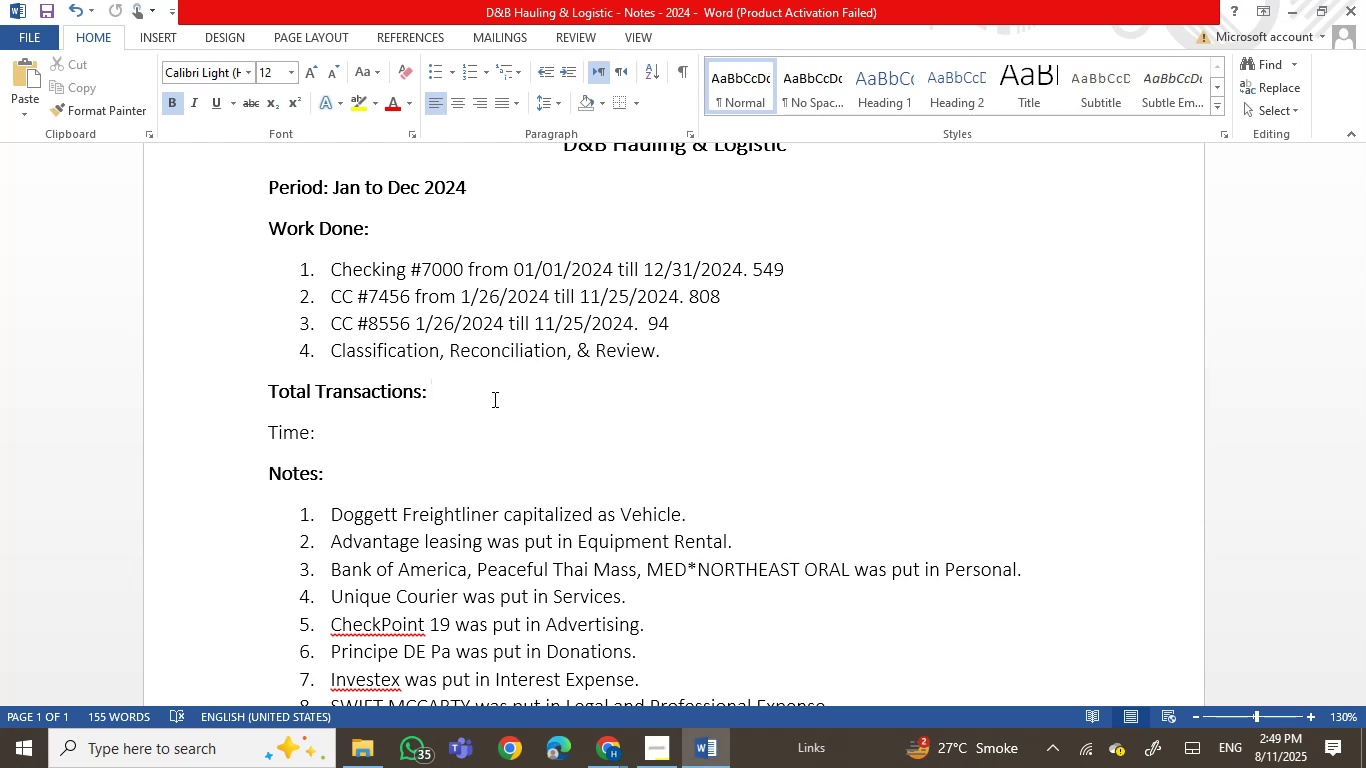 
key(Numpad1)
 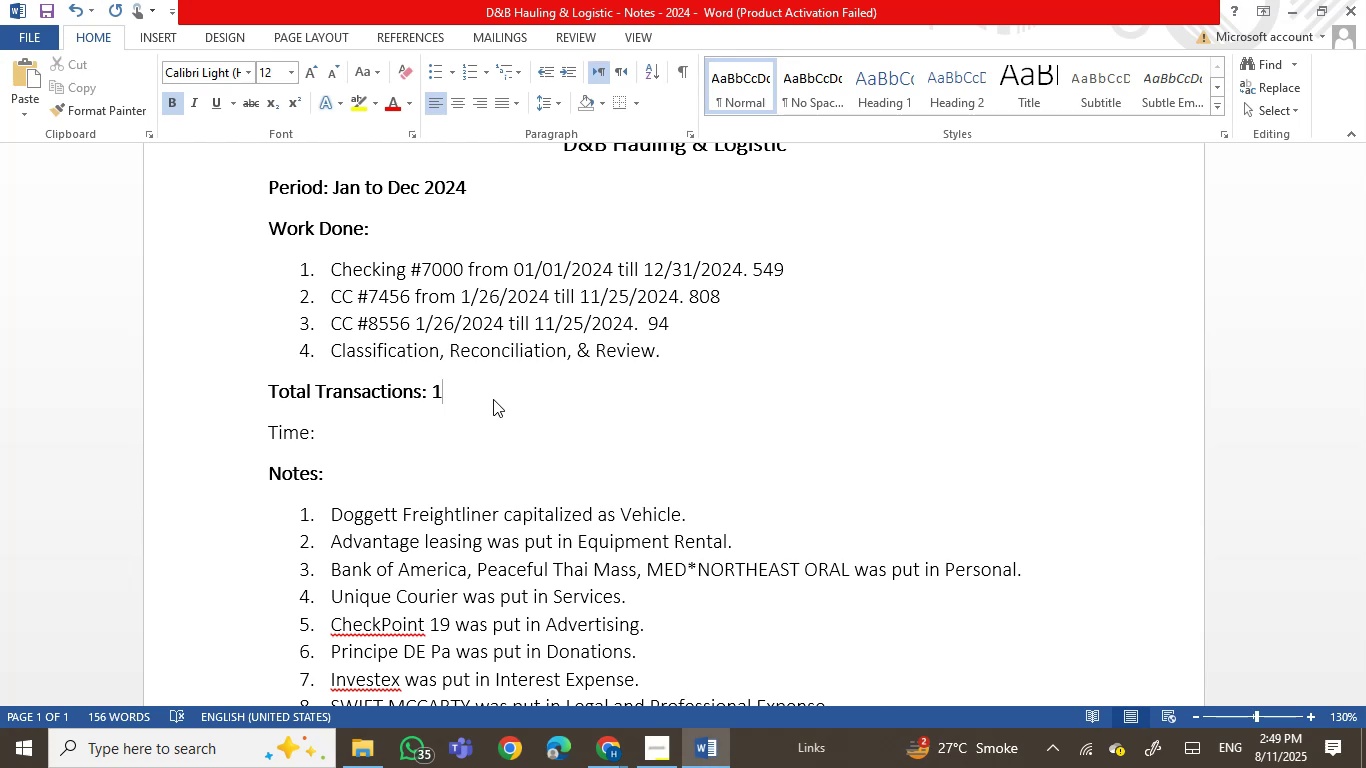 
key(Numpad4)
 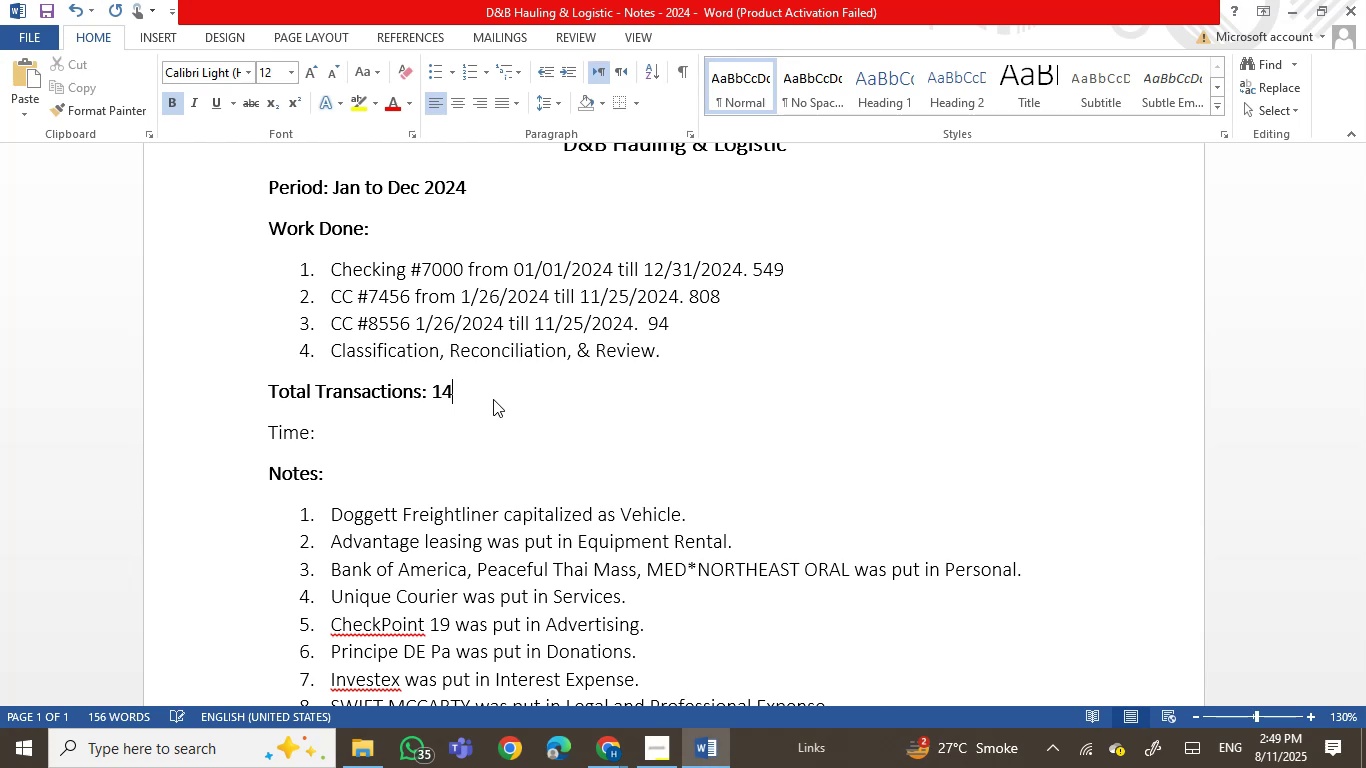 
key(Numpad5)
 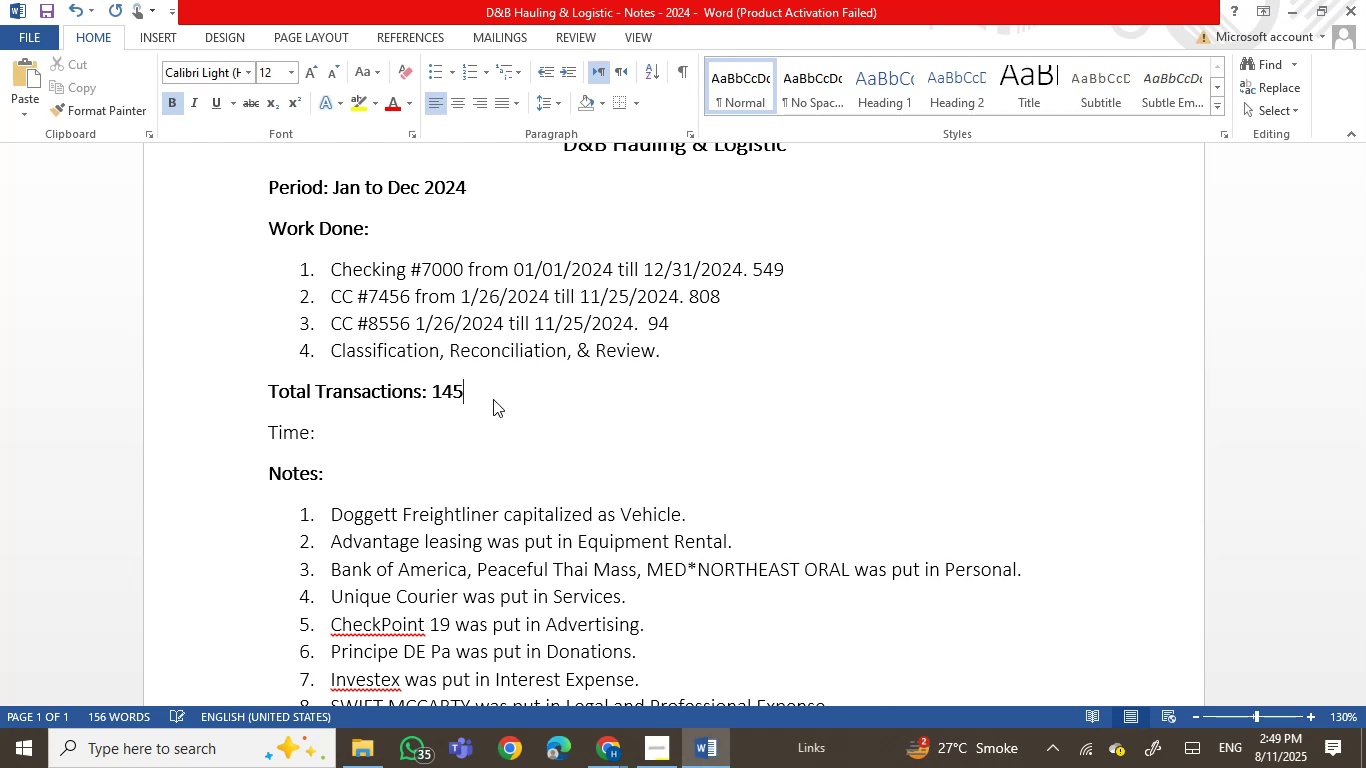 
key(Numpad1)
 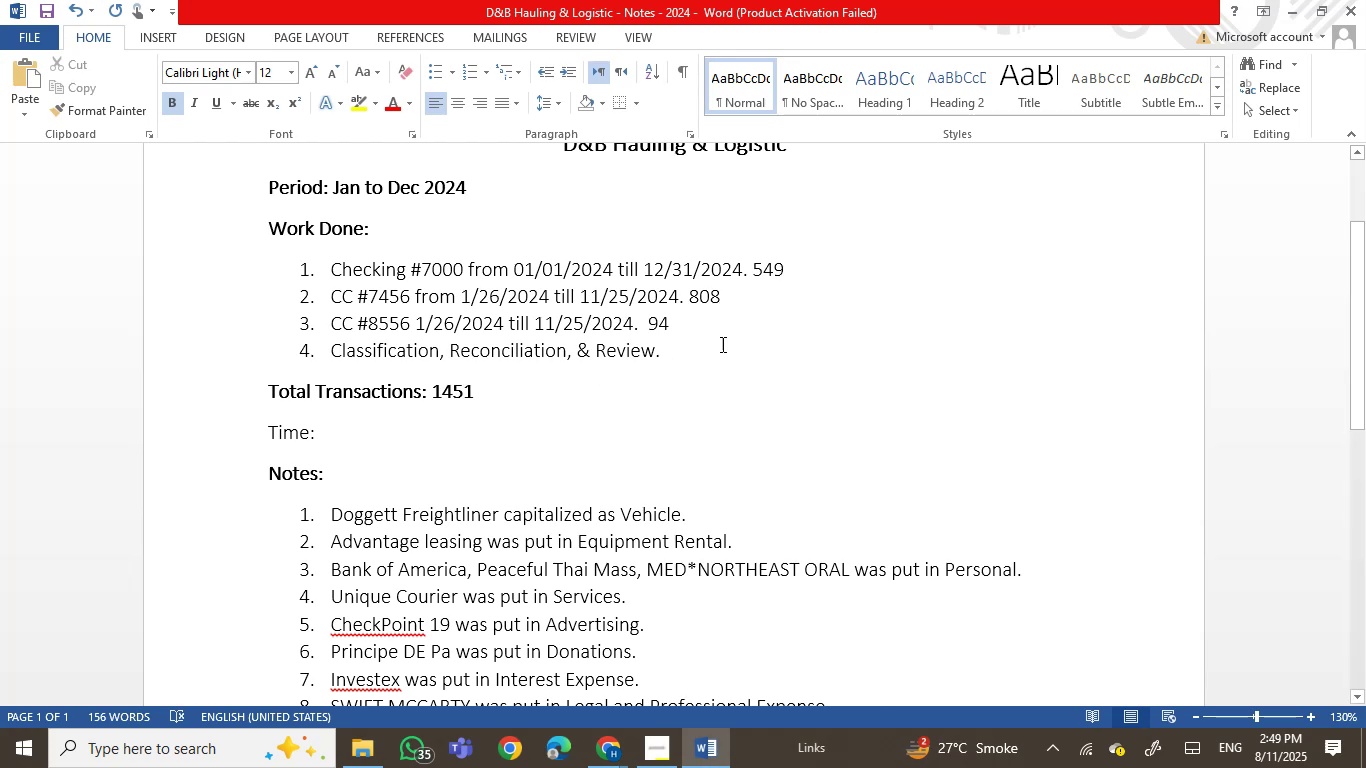 
wait(10.27)
 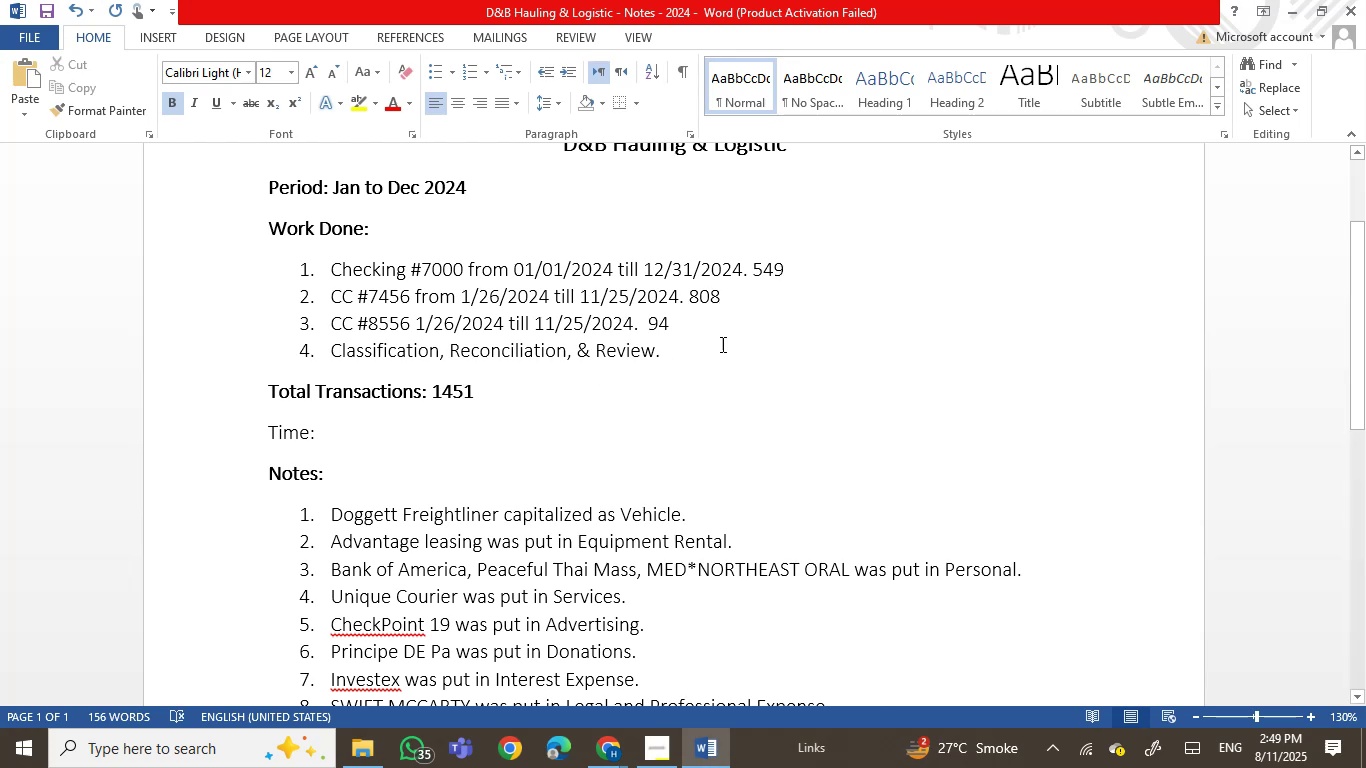 
left_click([702, 314])
 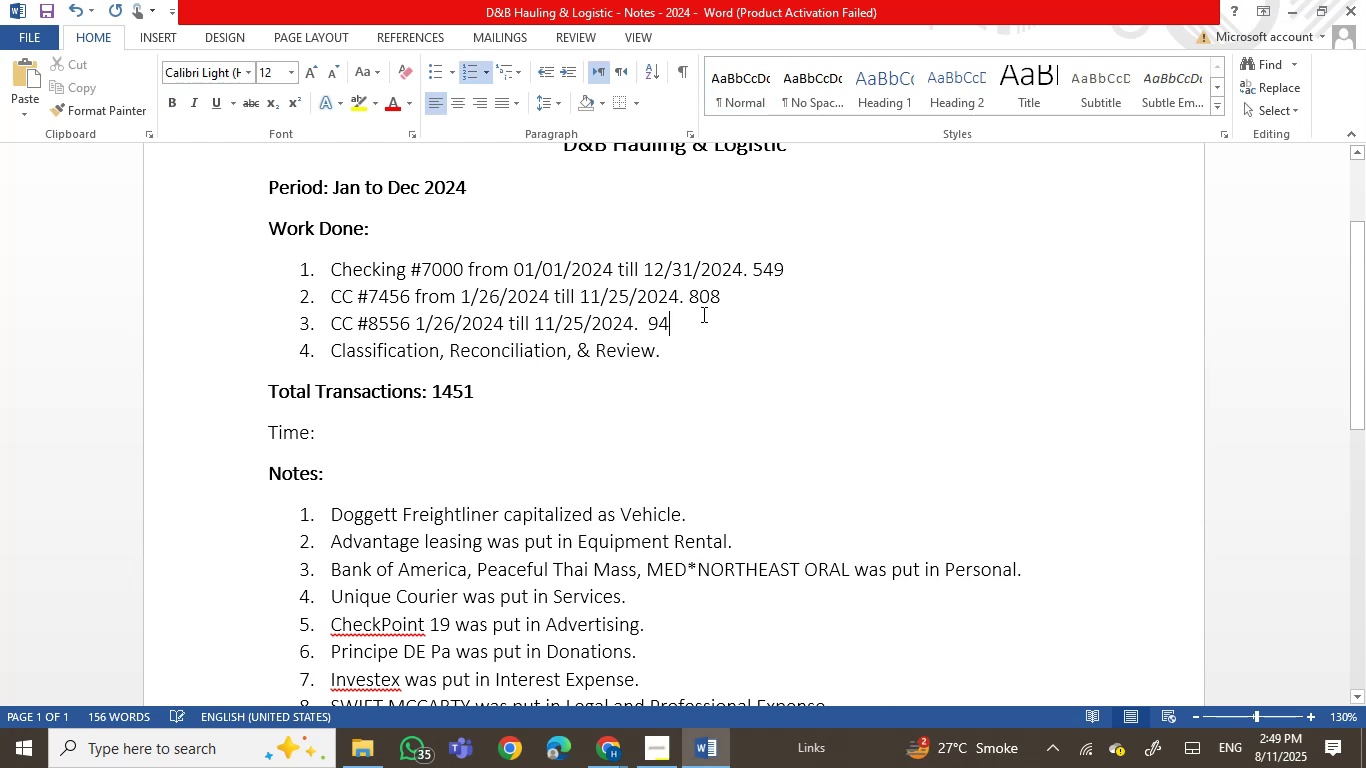 
key(Backspace)
 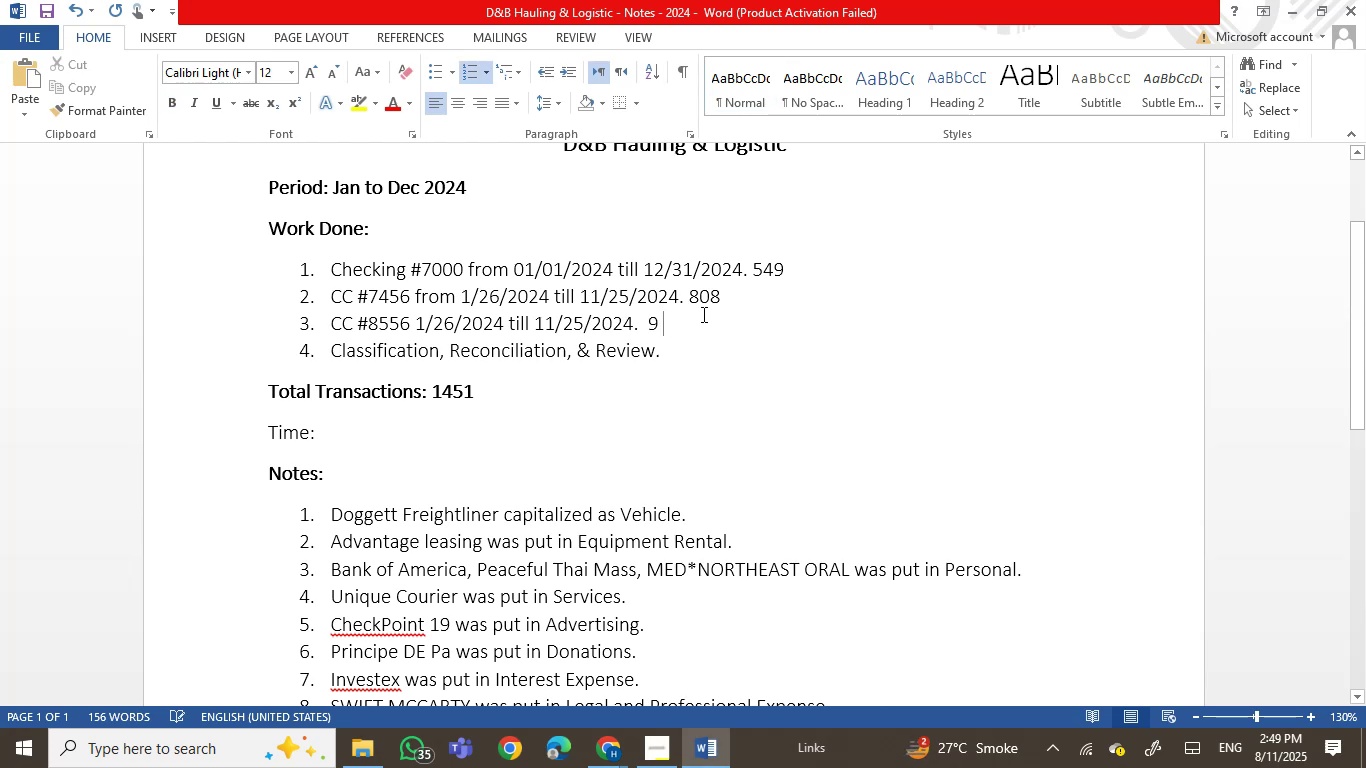 
key(Backspace)
 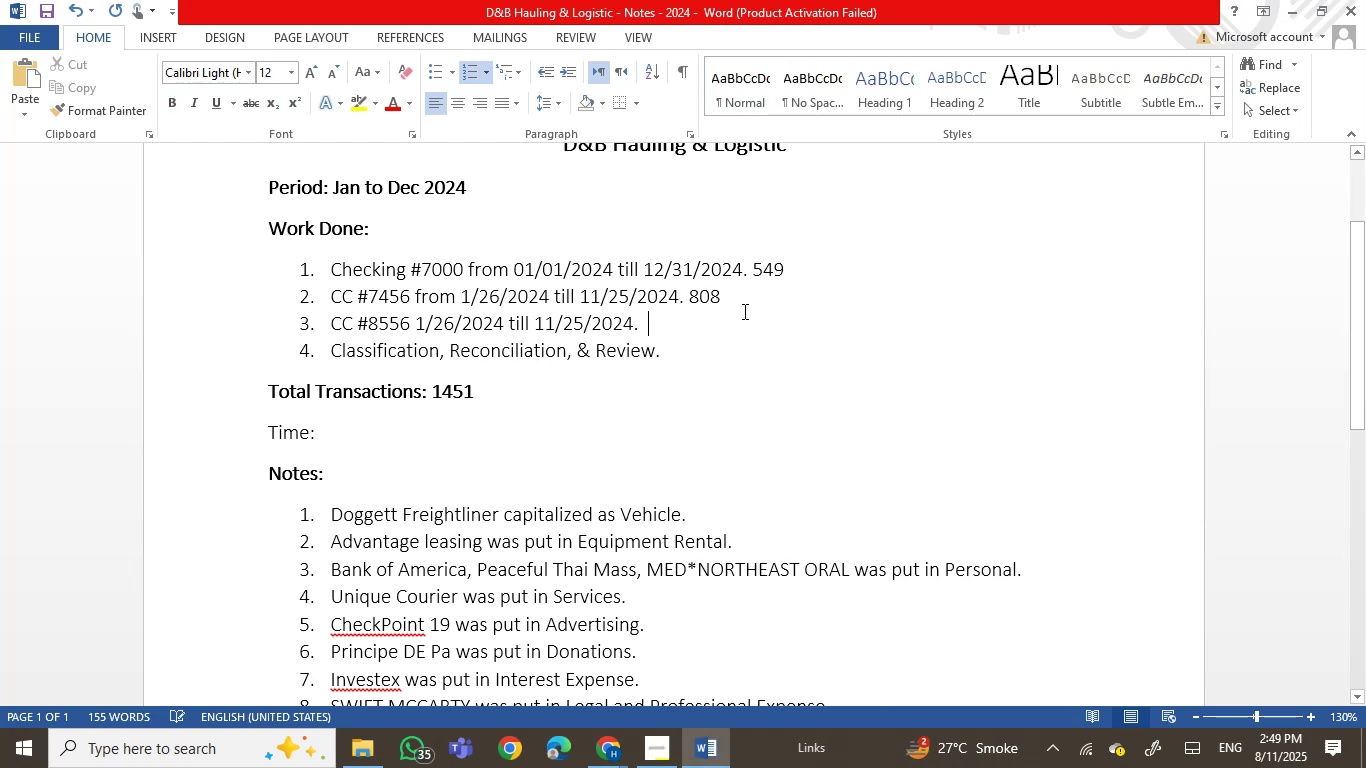 
left_click([743, 309])
 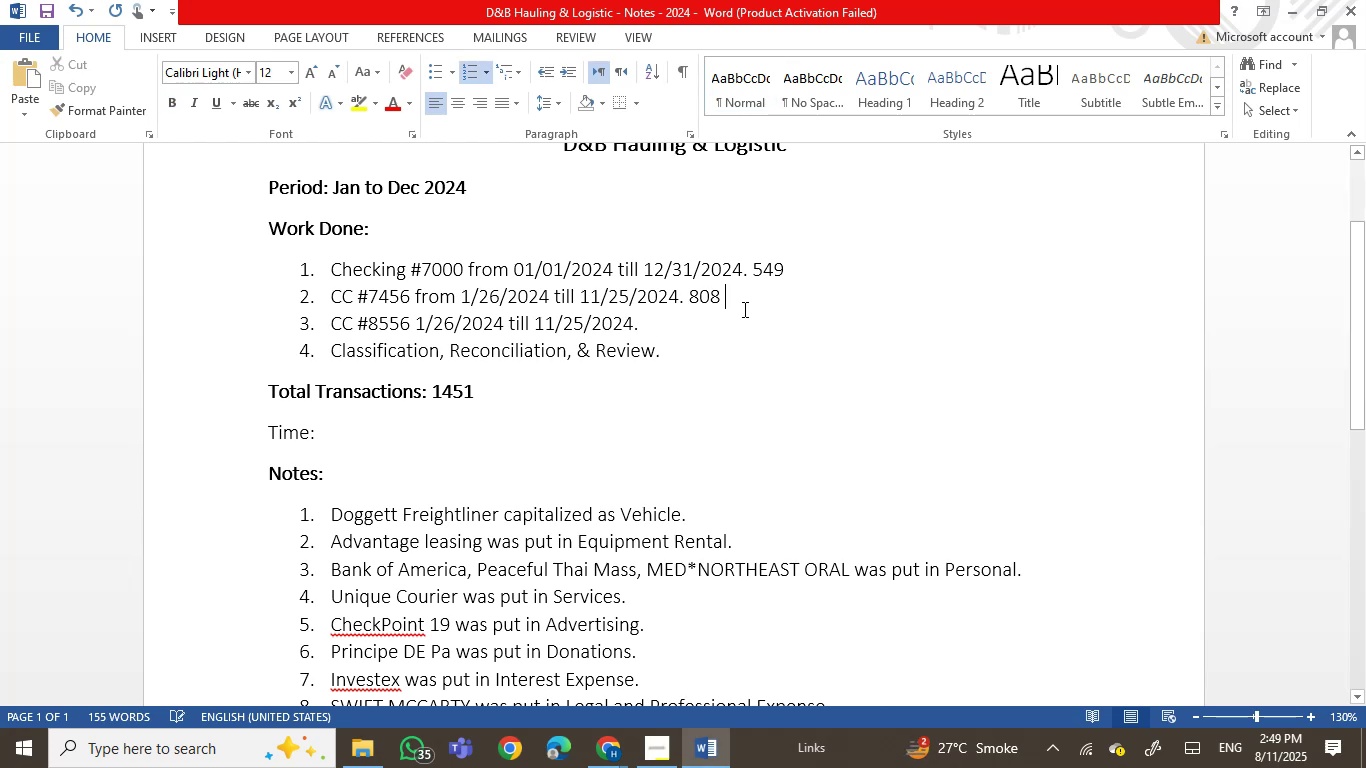 
key(Backspace)
 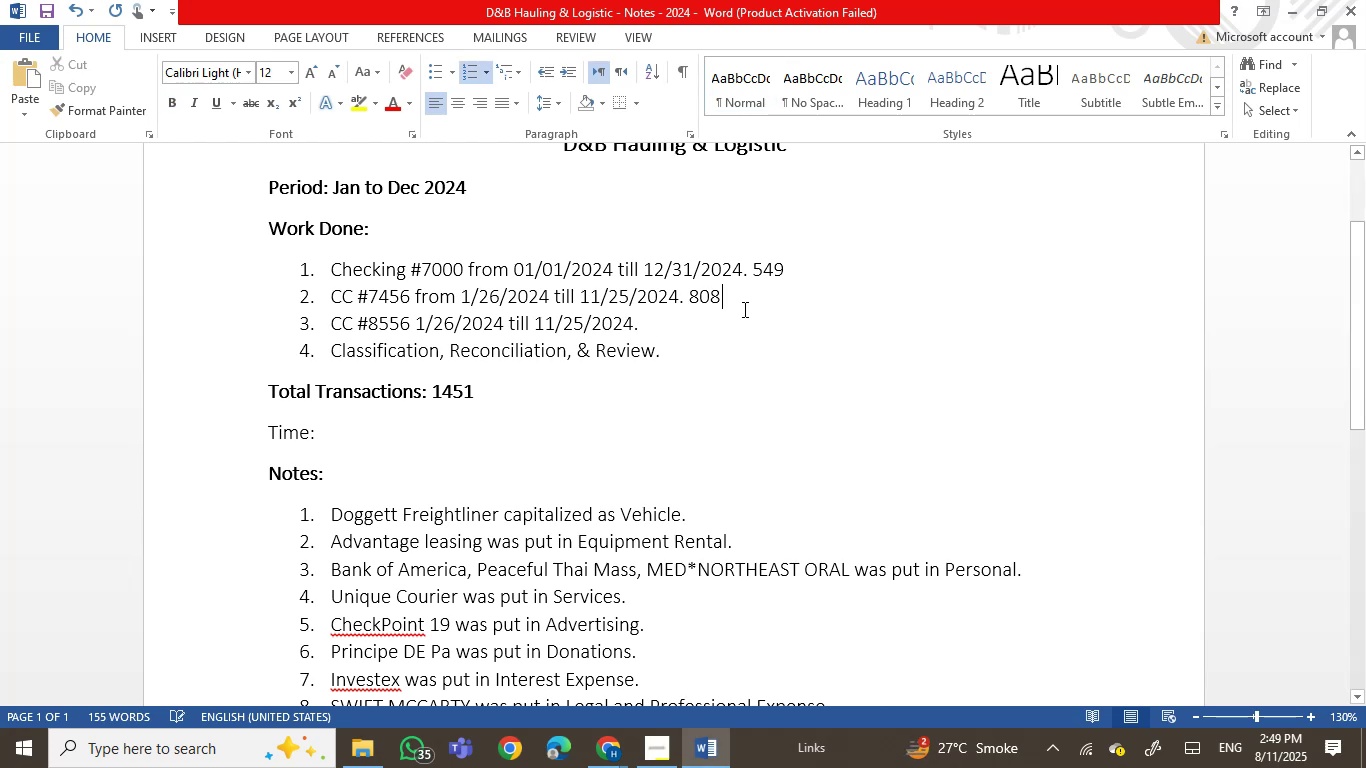 
key(Backspace)
 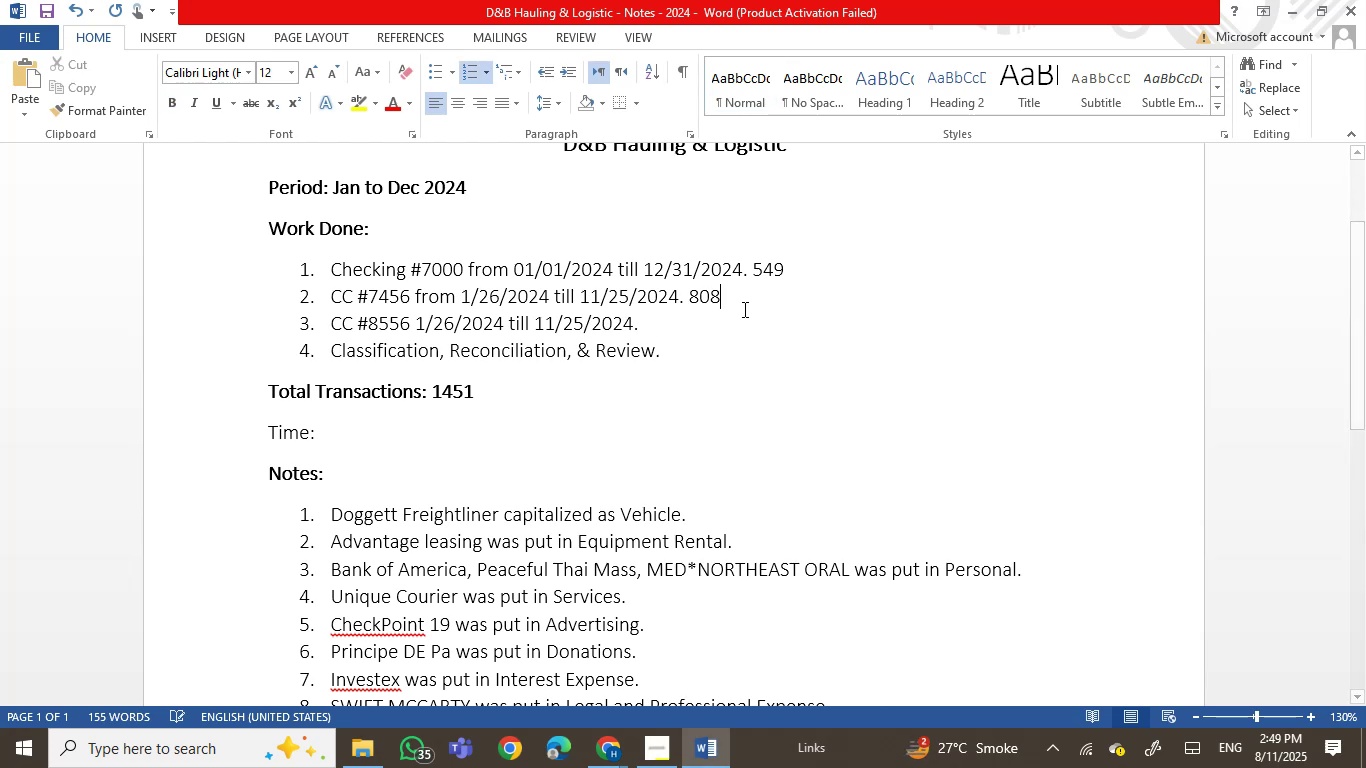 
key(Backspace)
 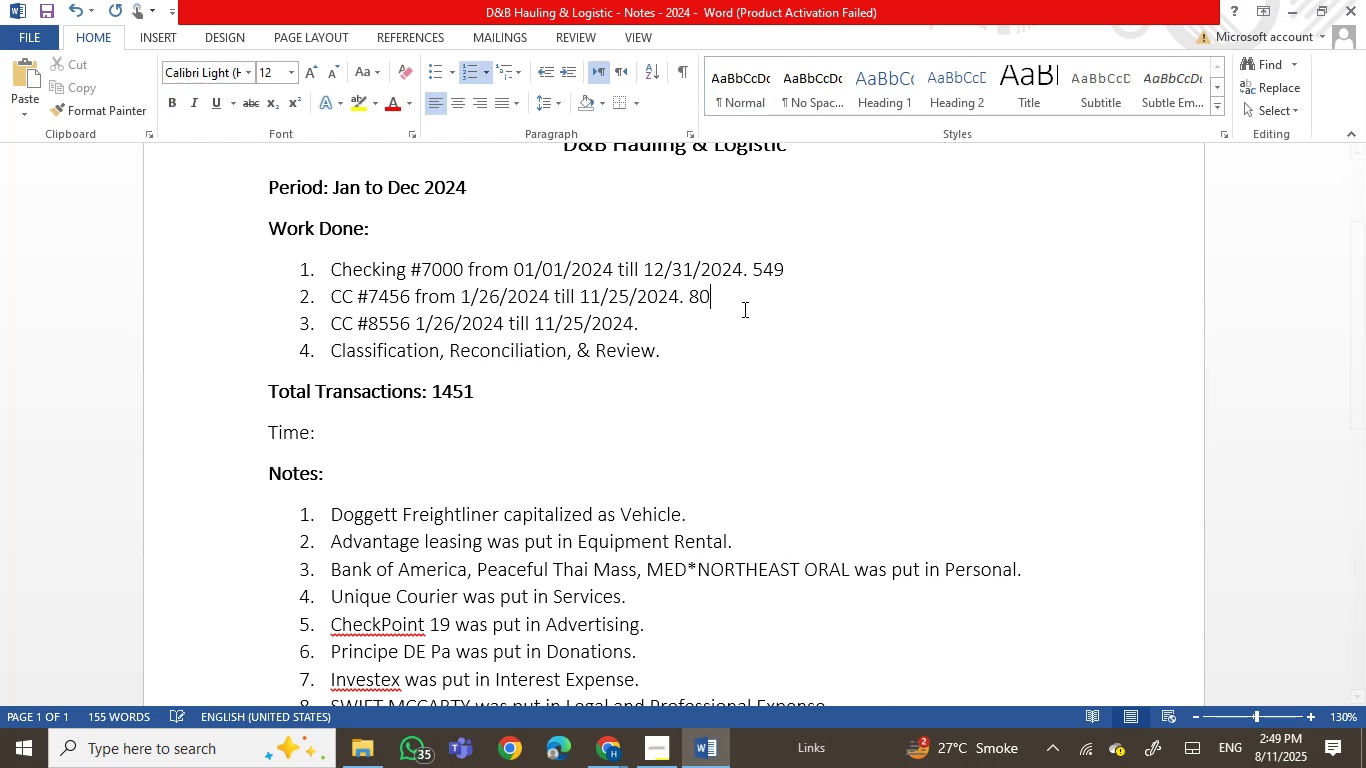 
key(Backspace)
 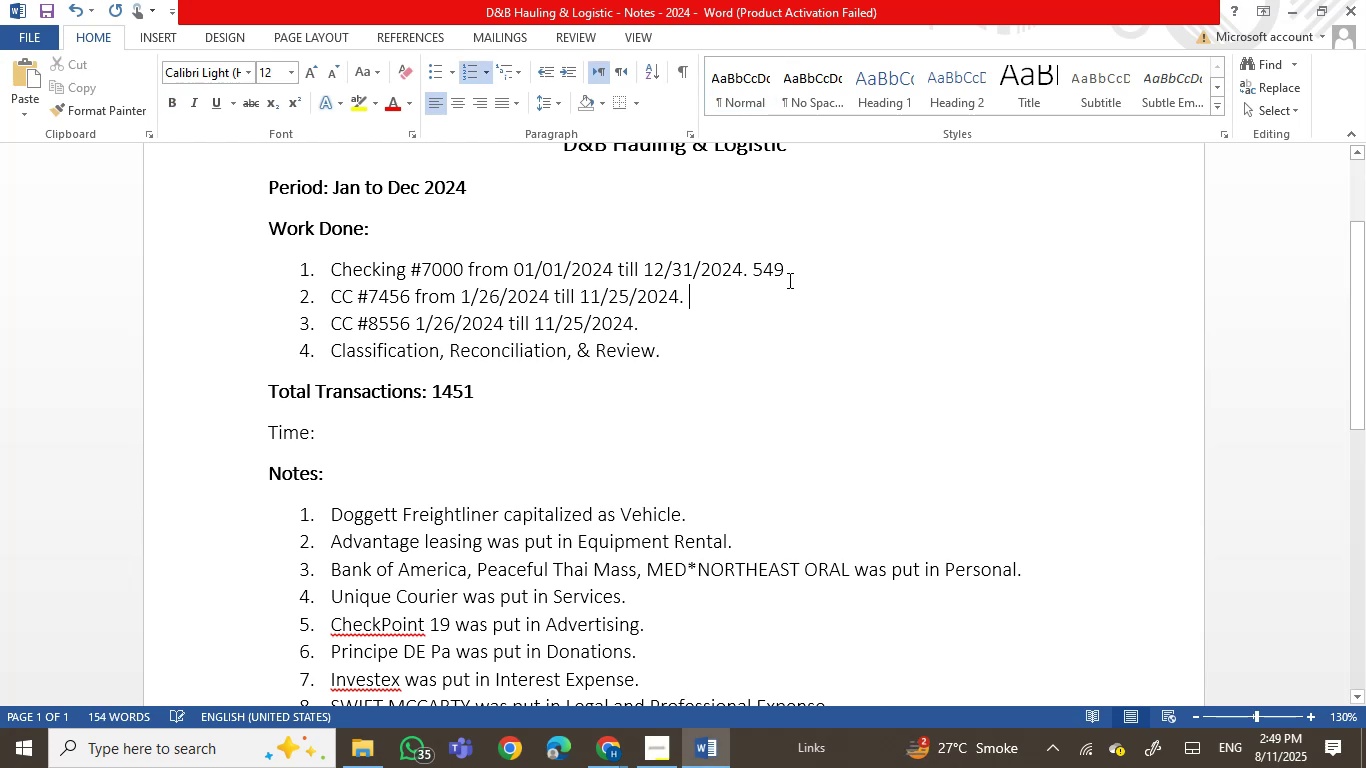 
left_click([794, 277])
 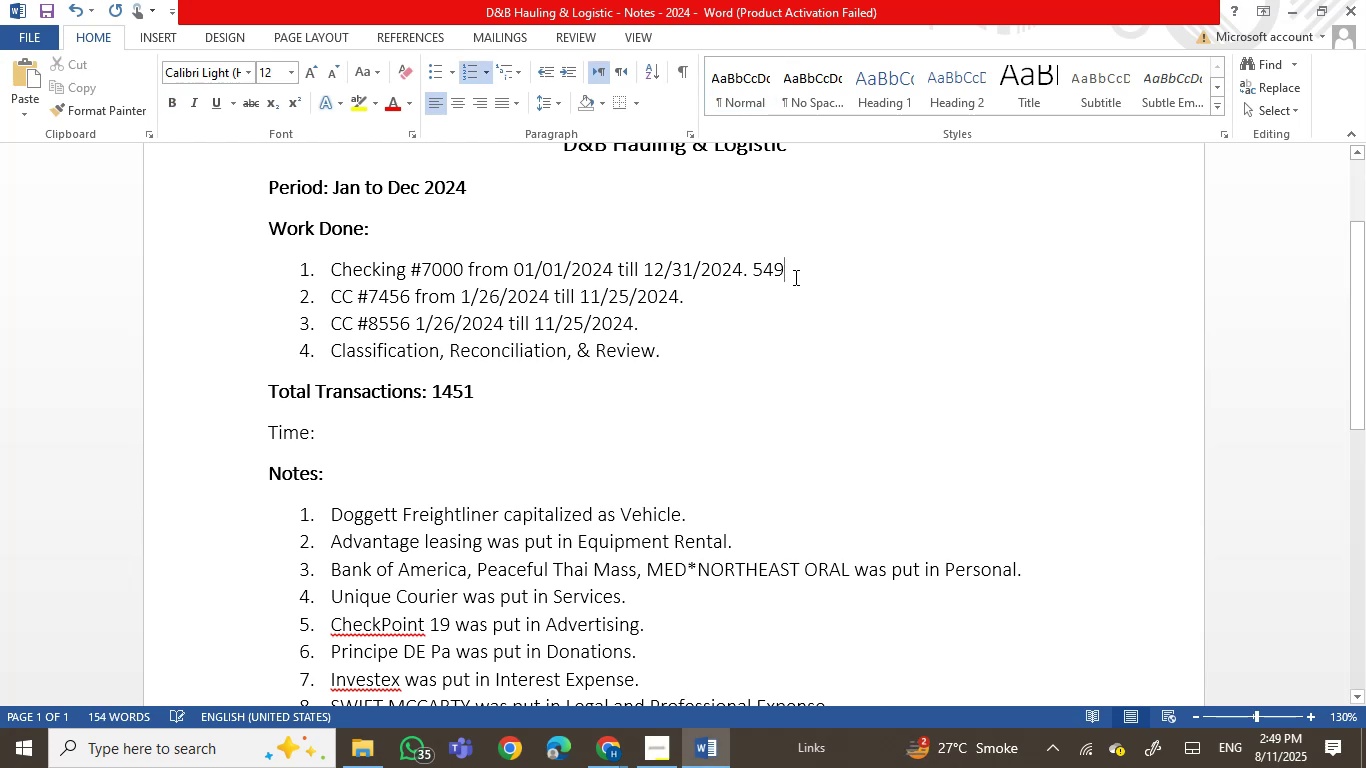 
key(Backspace)
 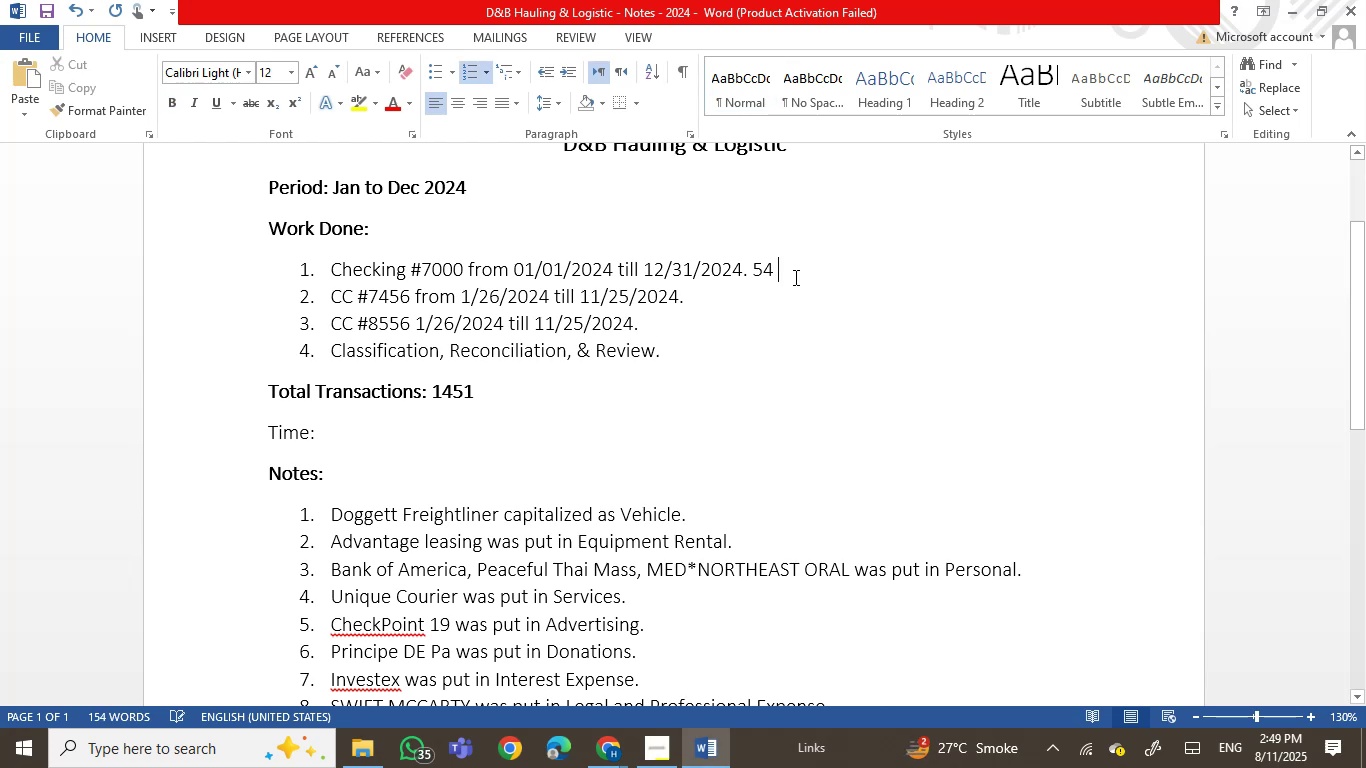 
key(Backspace)
 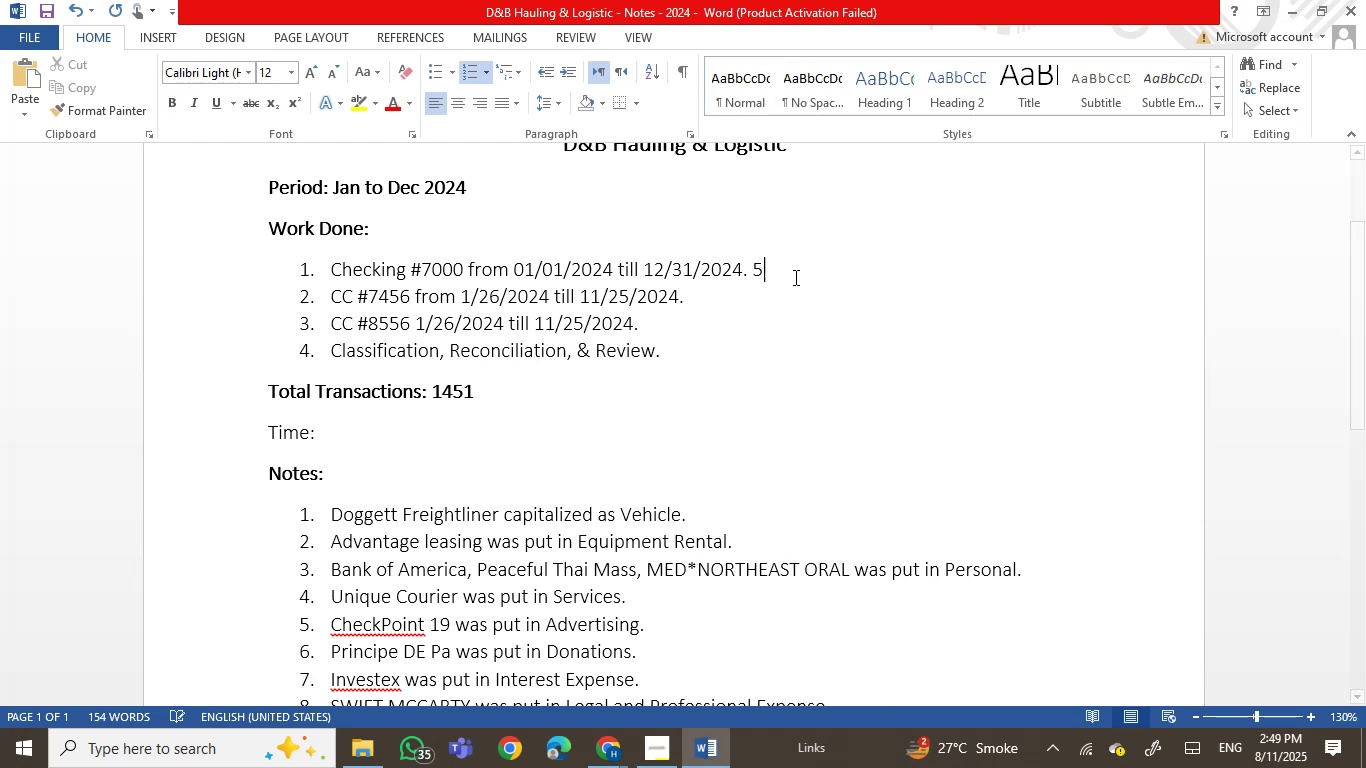 
key(Backspace)
 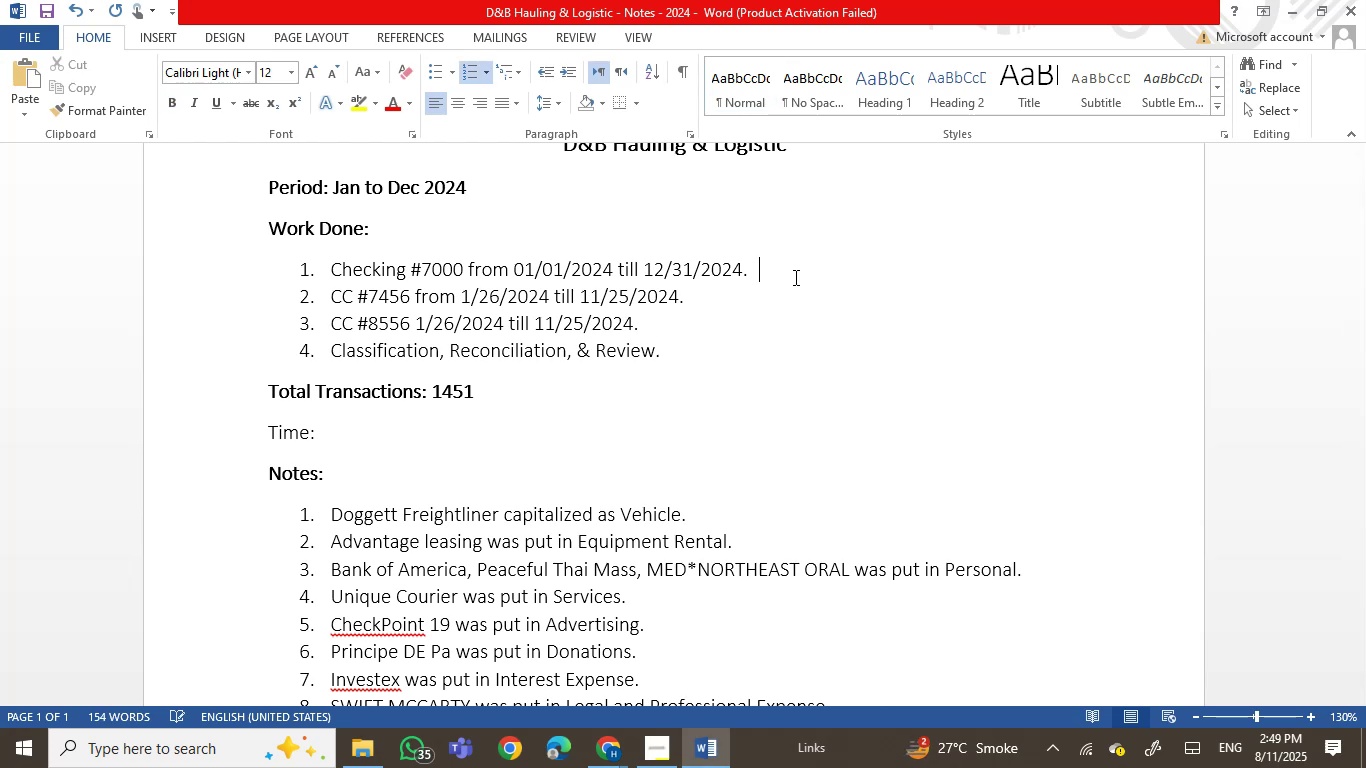 
key(Backspace)
 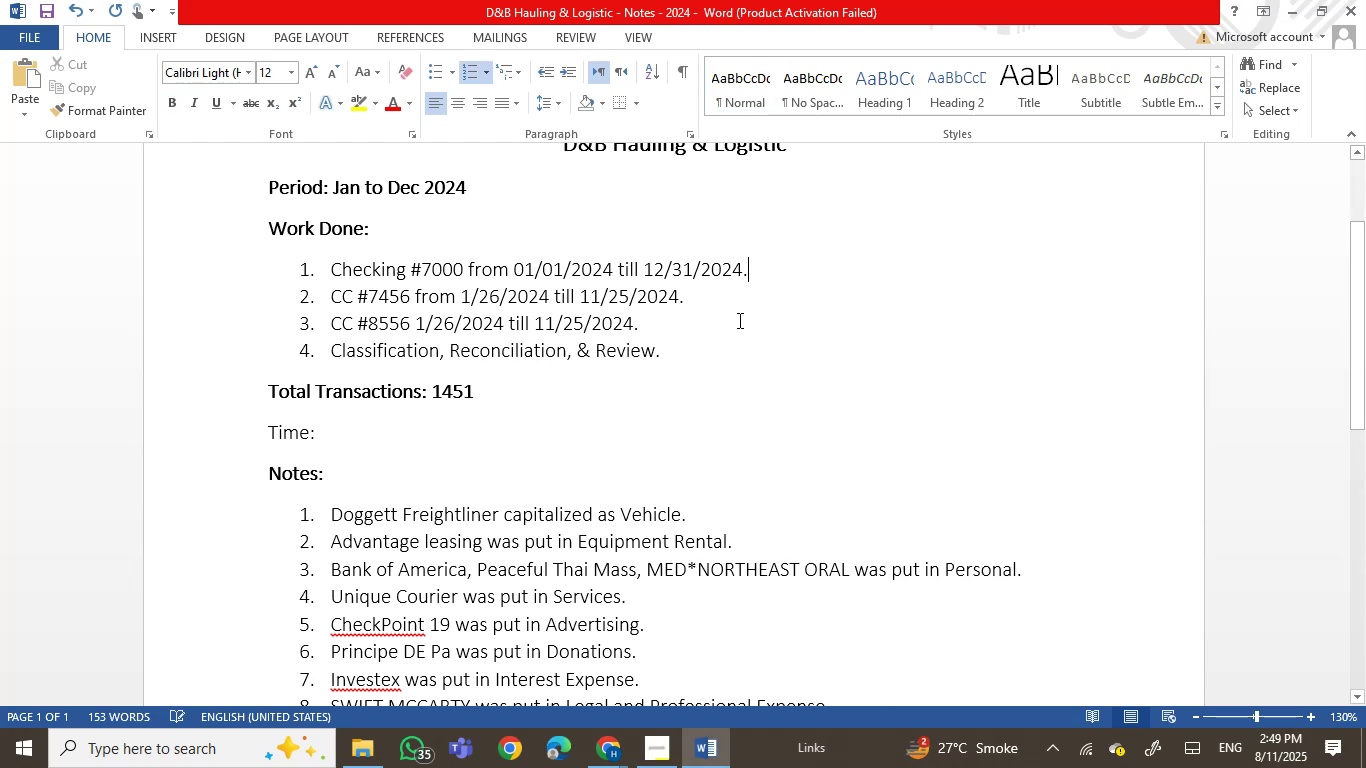 
key(Control+S)
 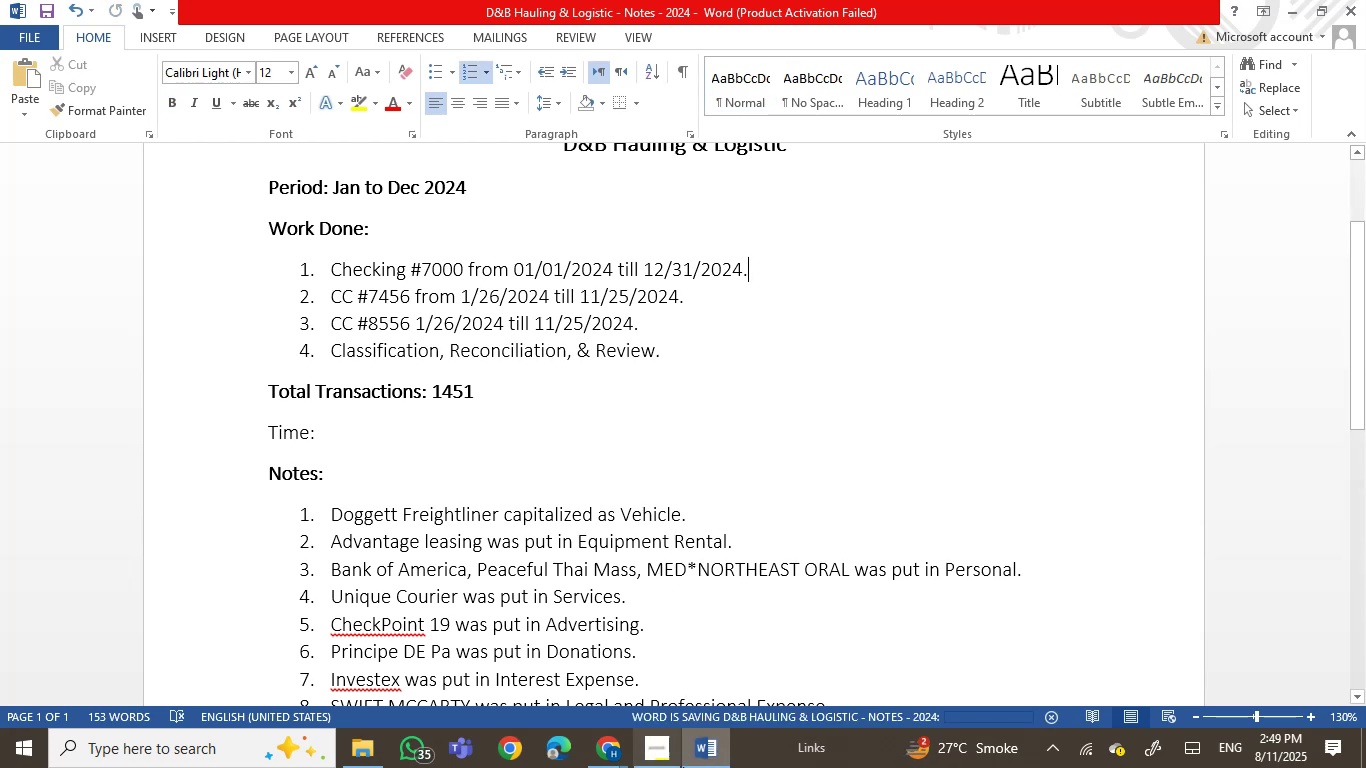 
left_click([693, 755])
 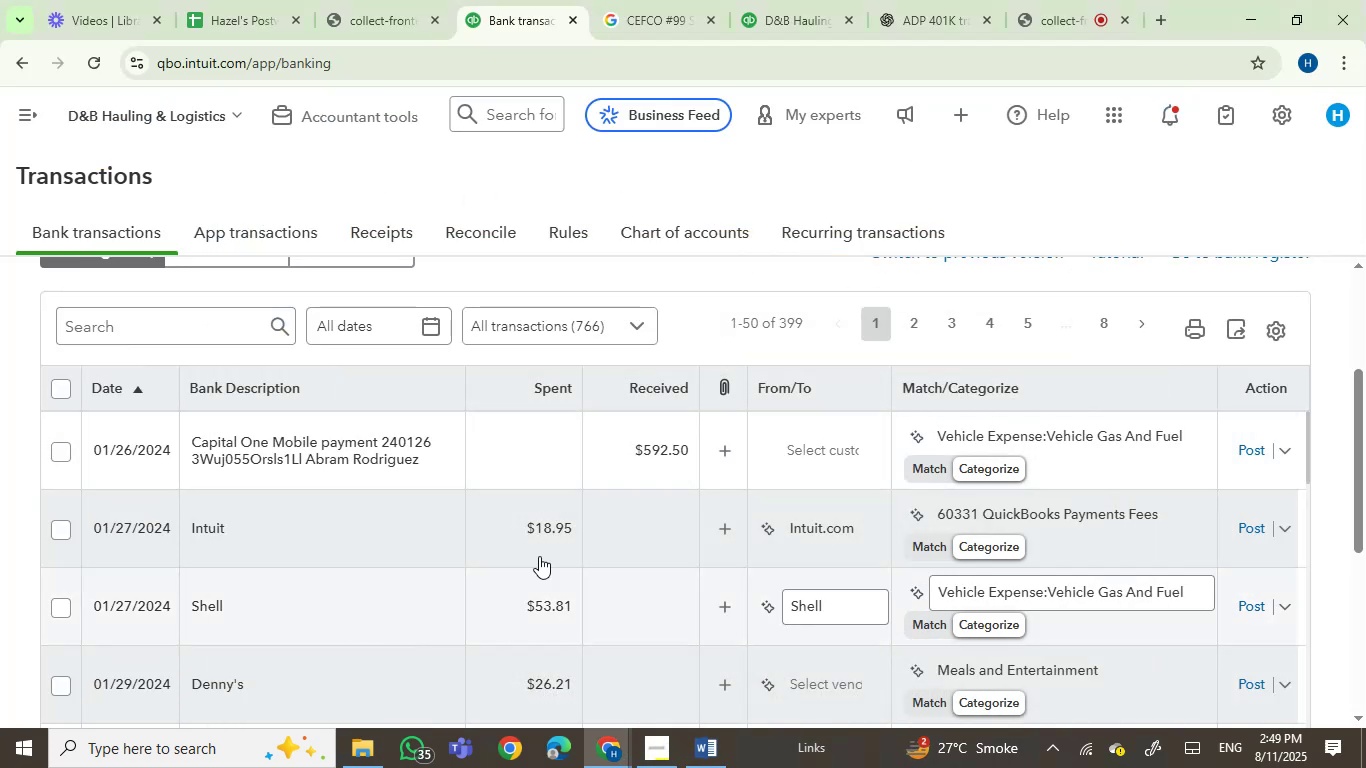 
left_click([246, 390])
 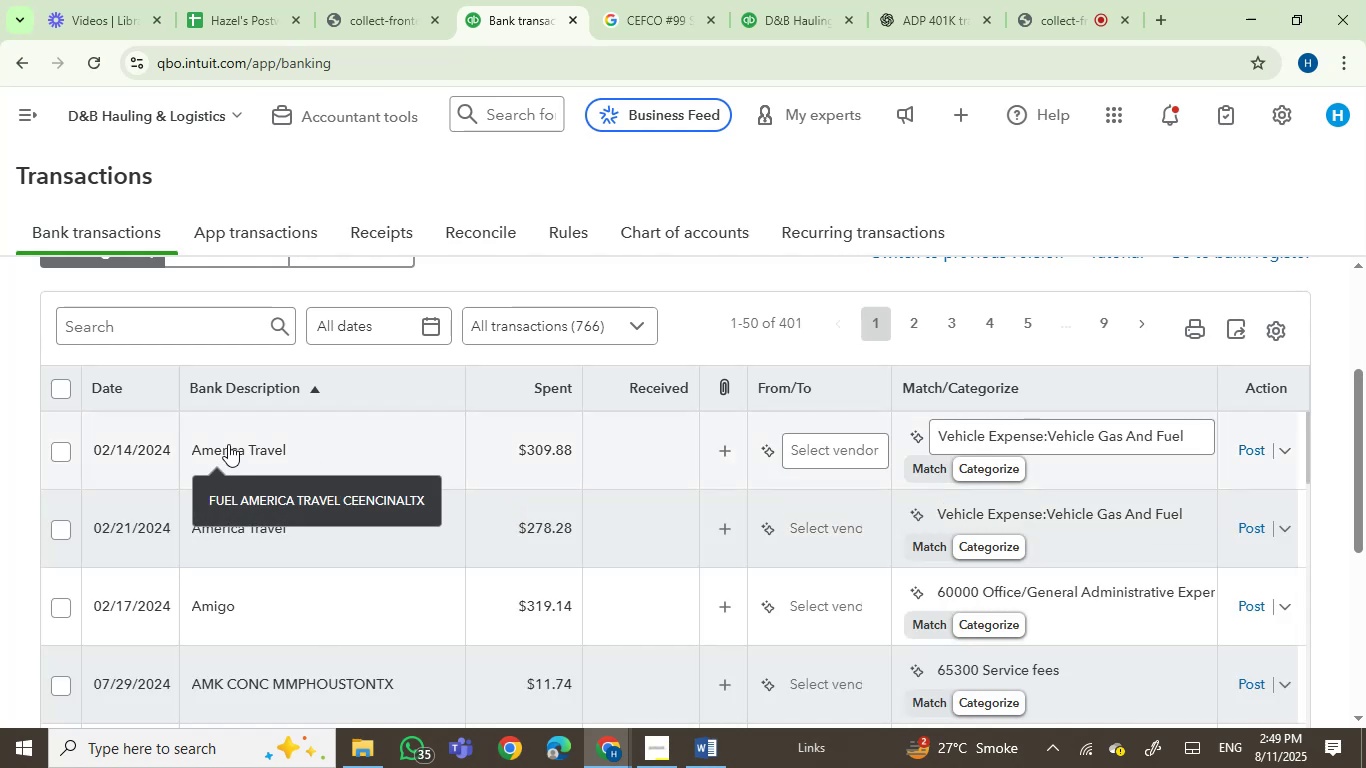 
wait(6.64)
 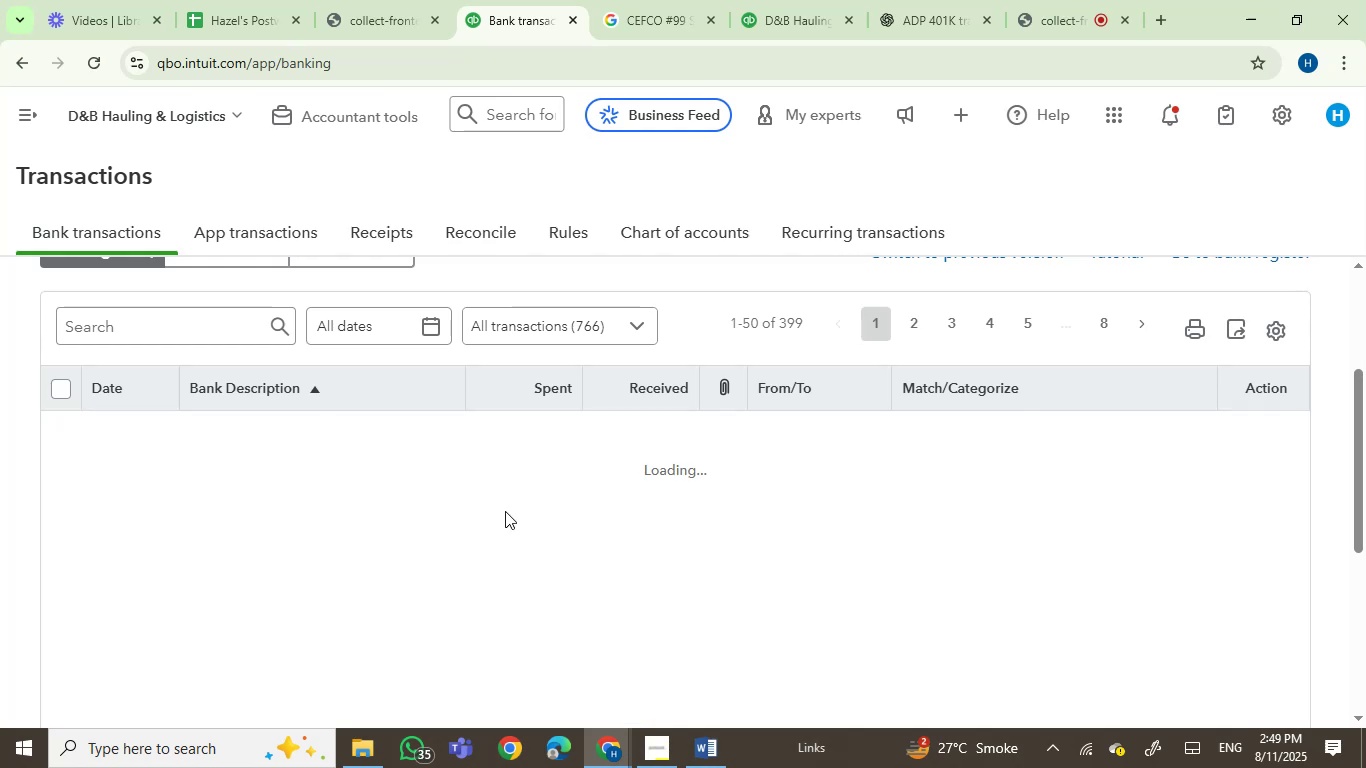 
left_click([228, 444])
 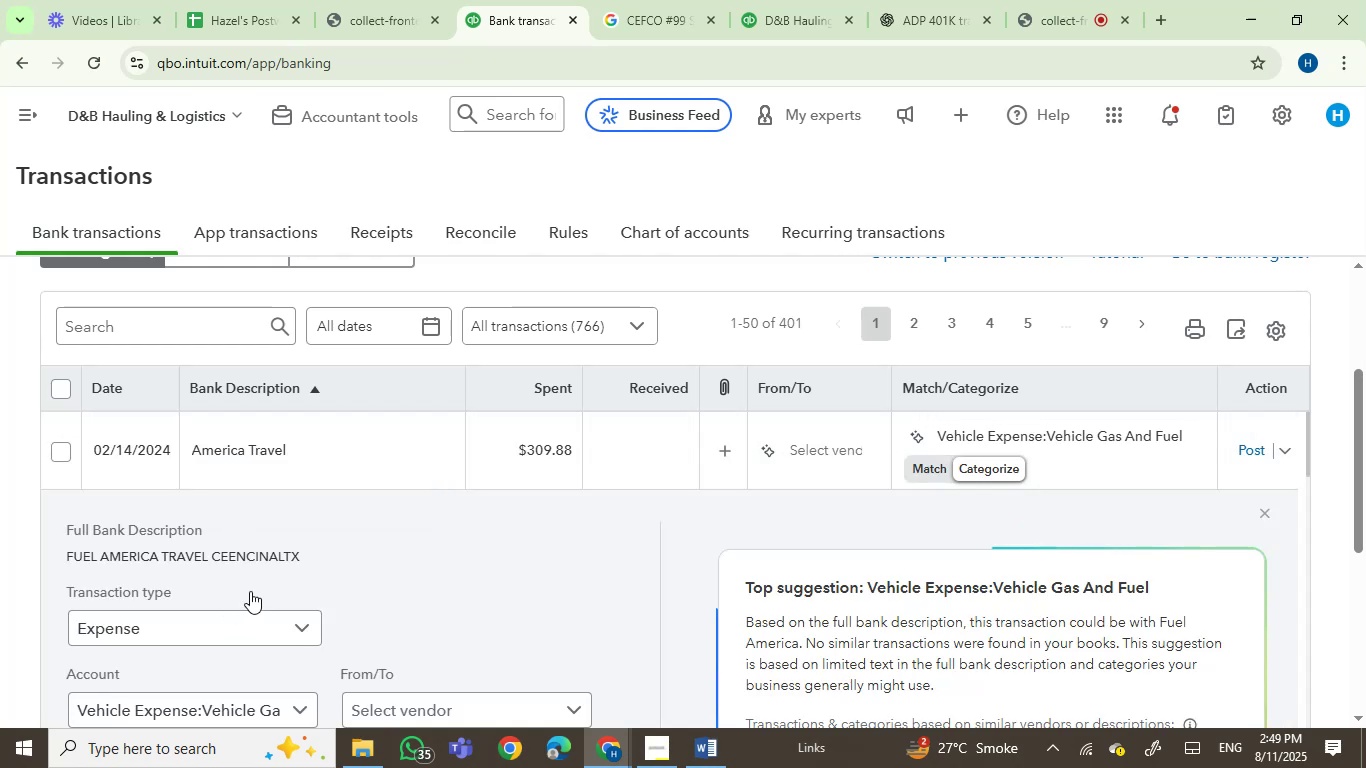 
left_click_drag(start_coordinate=[296, 557], to_coordinate=[62, 553])
 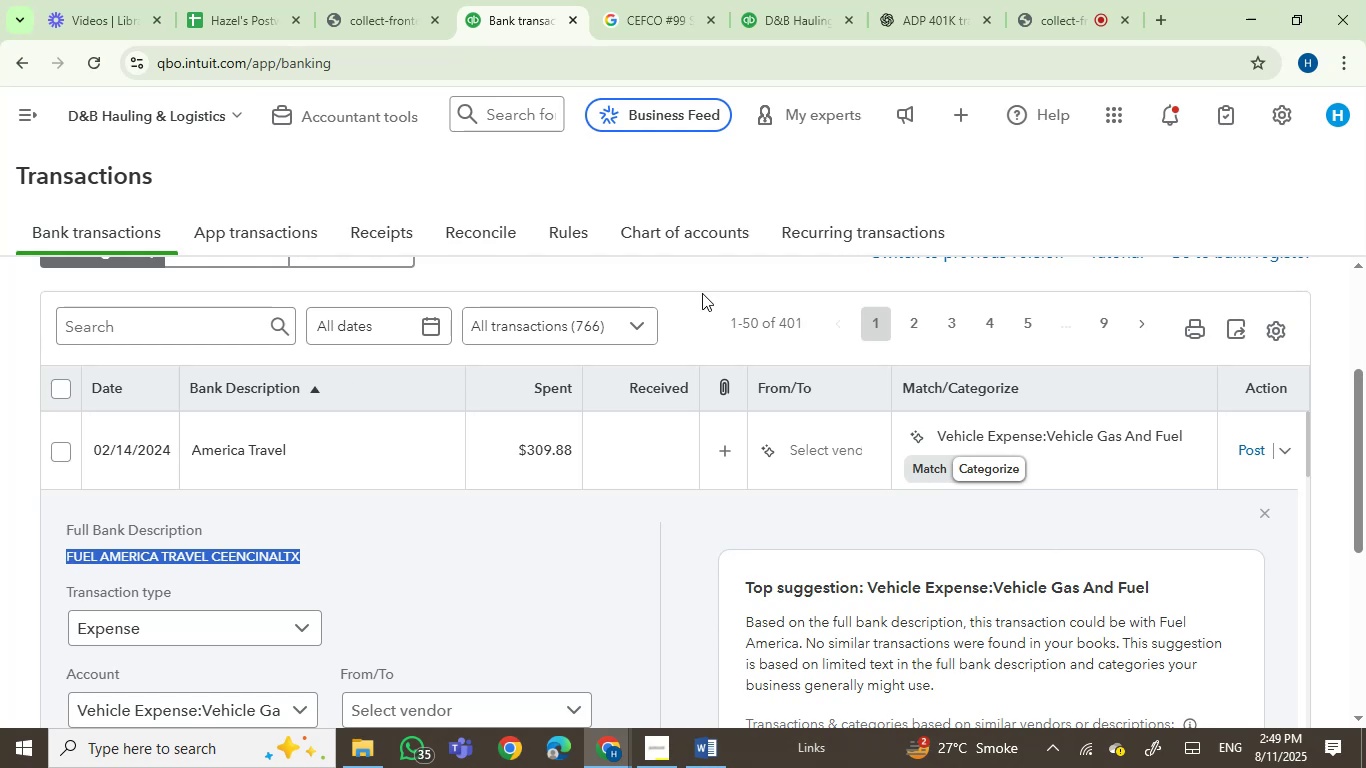 
key(Control+C)
 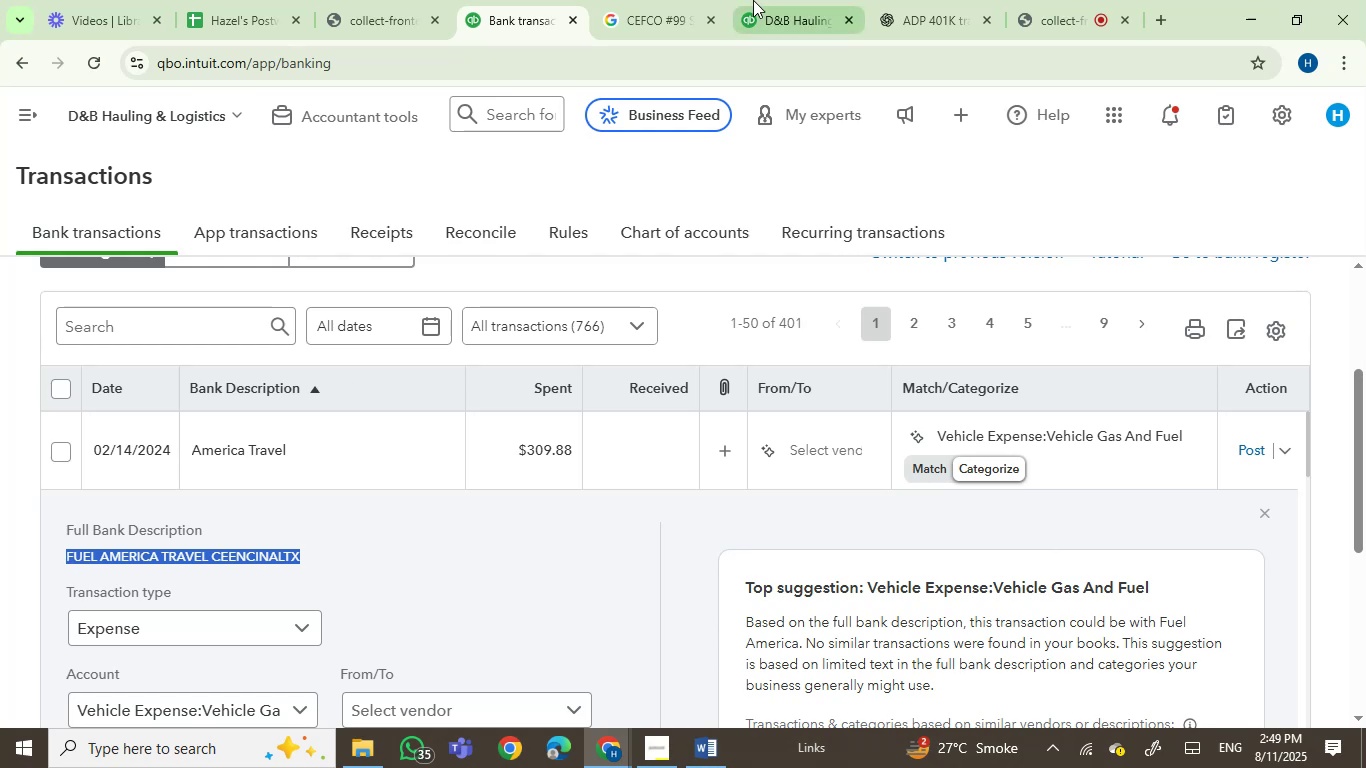 
left_click_drag(start_coordinate=[659, 0], to_coordinate=[657, 6])
 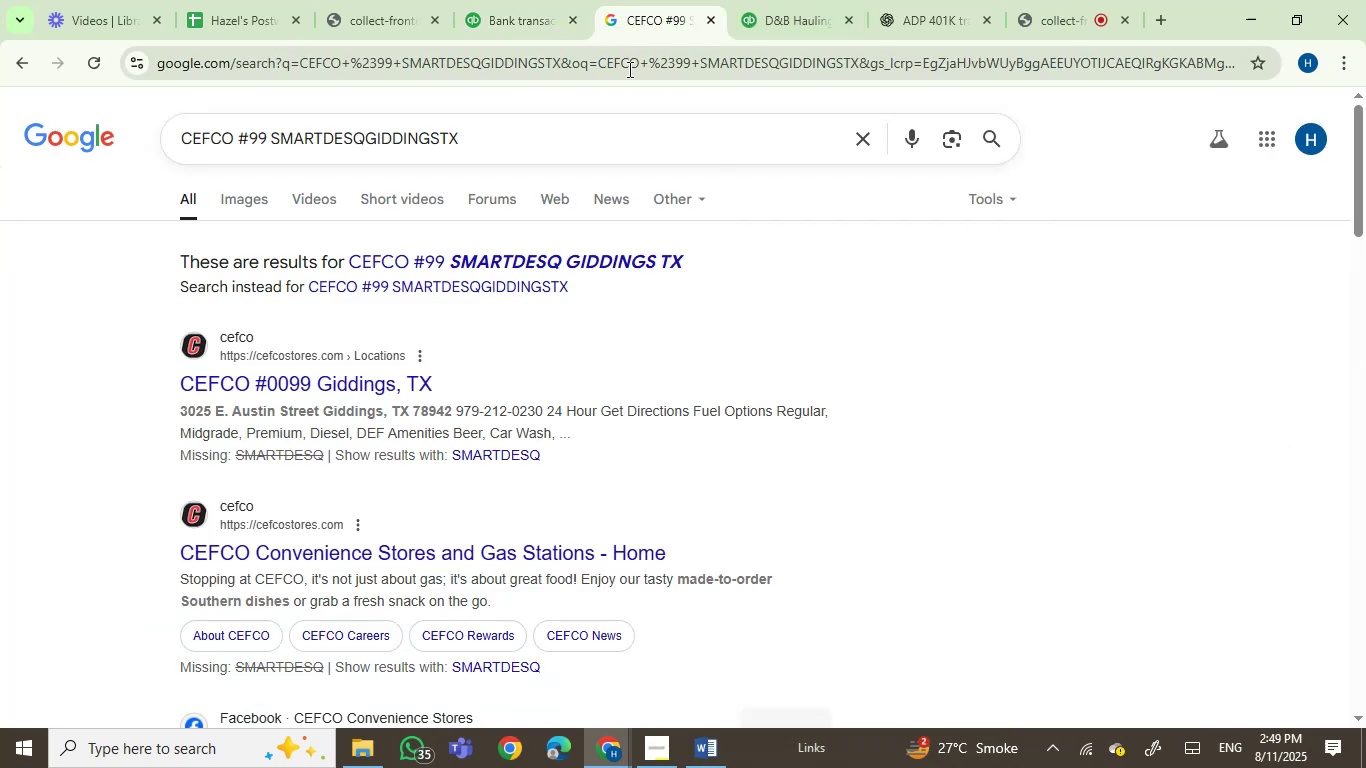 
key(Control+ControlLeft)
 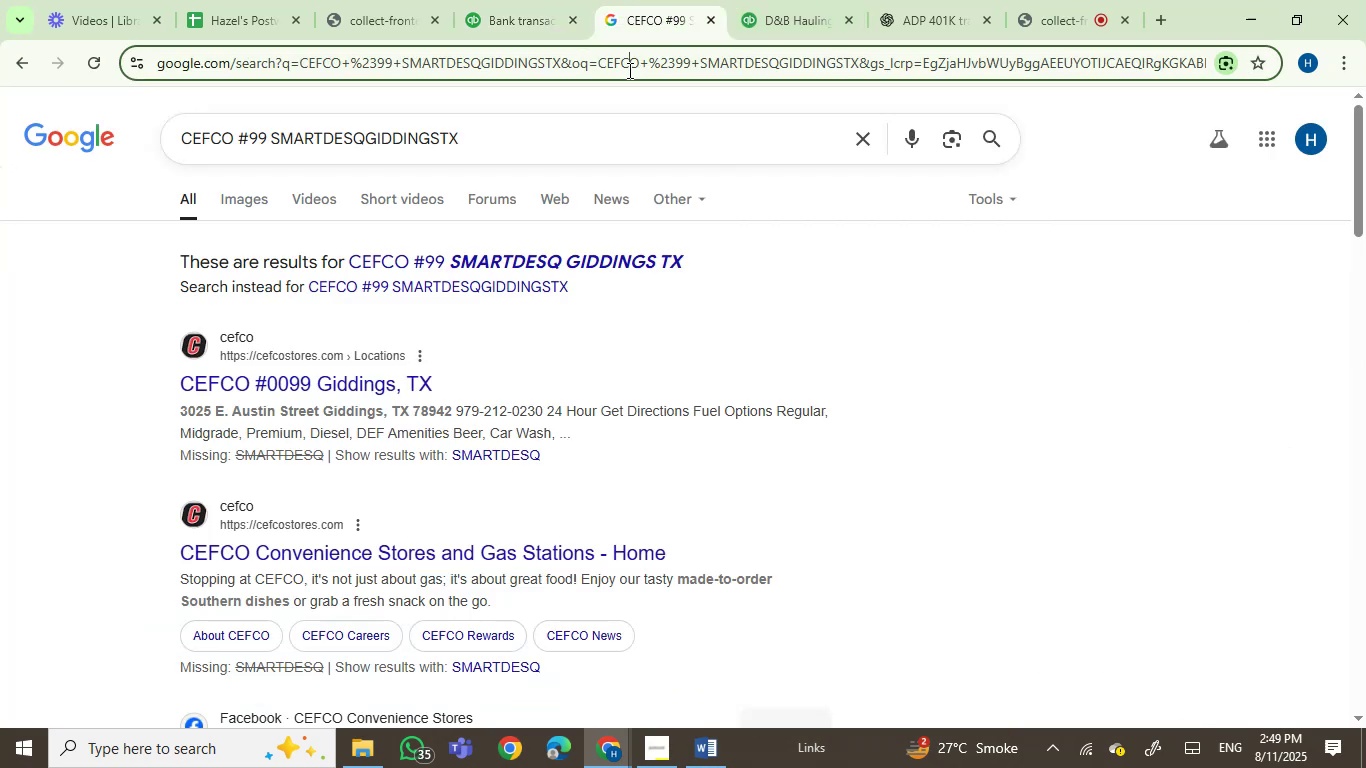 
double_click([628, 70])
 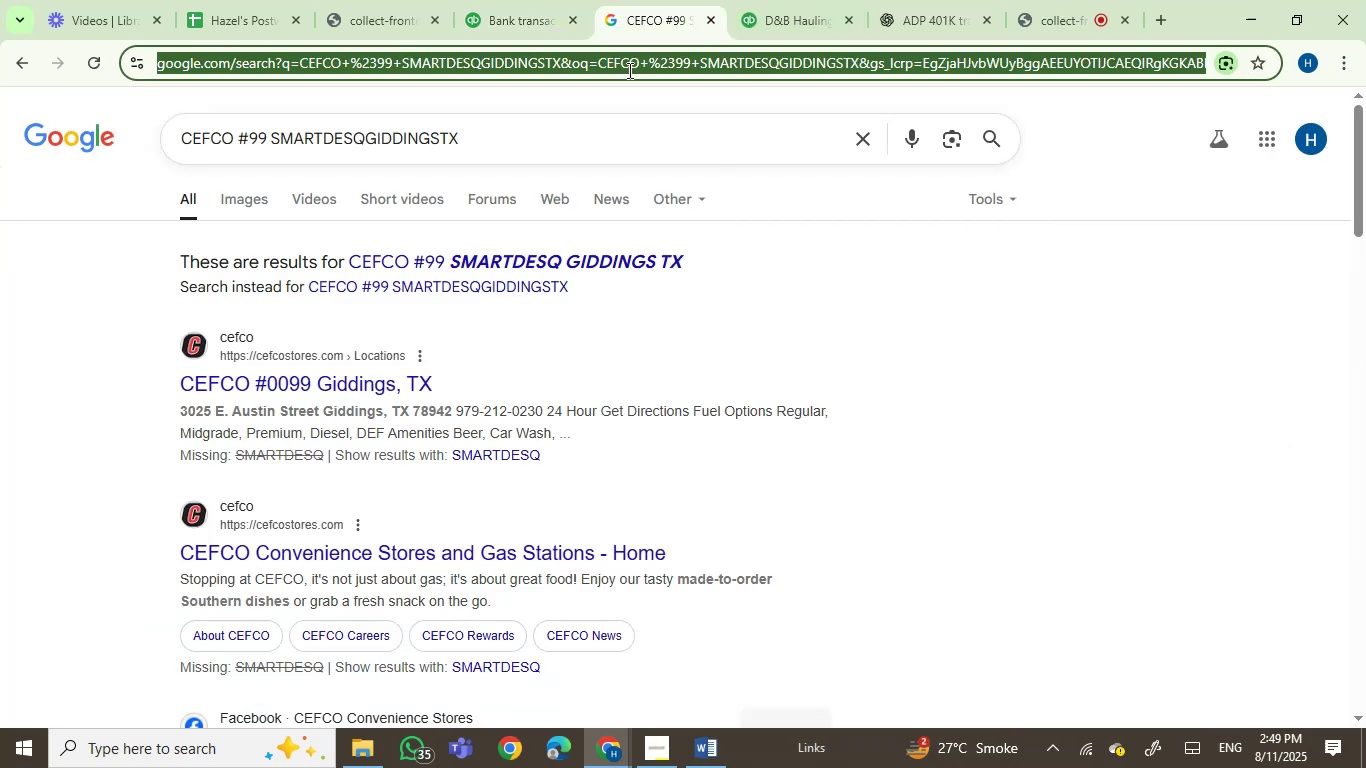 
key(Control+V)
 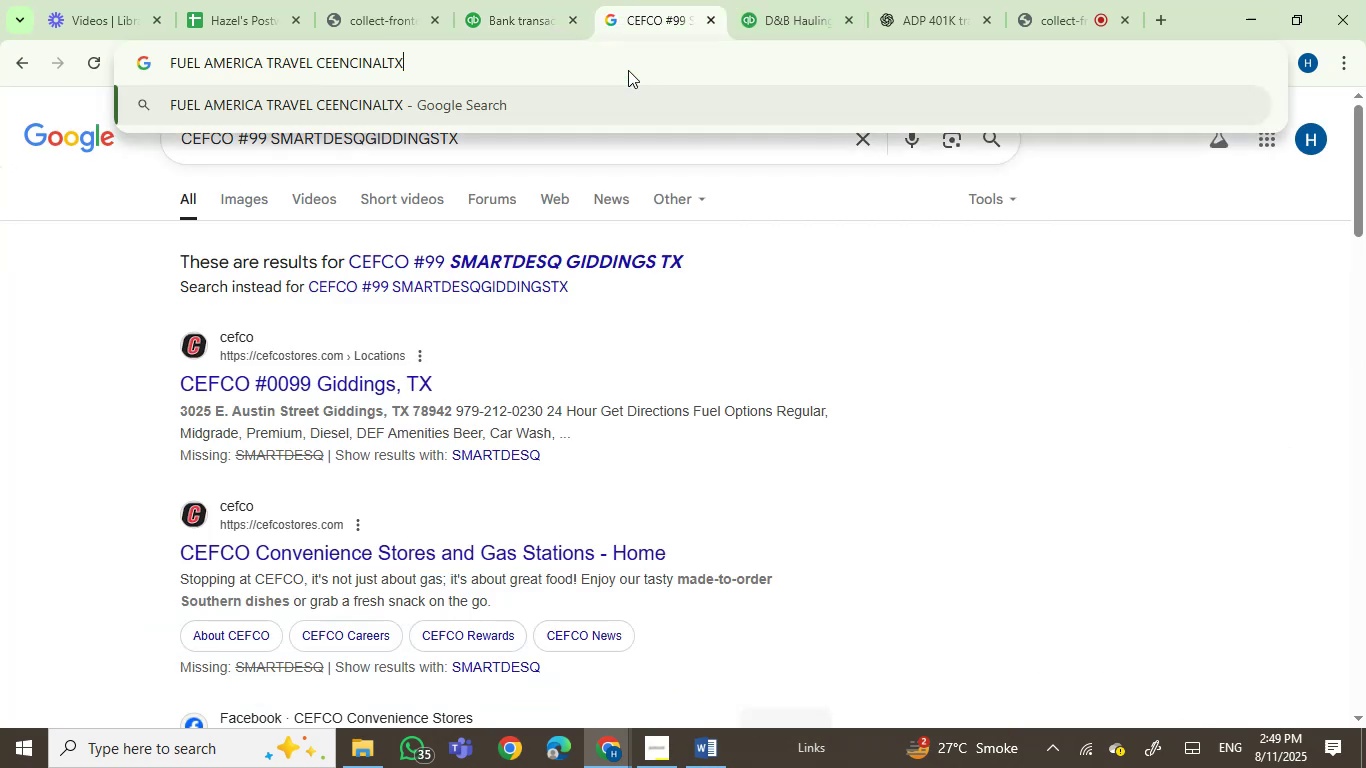 
key(Enter)
 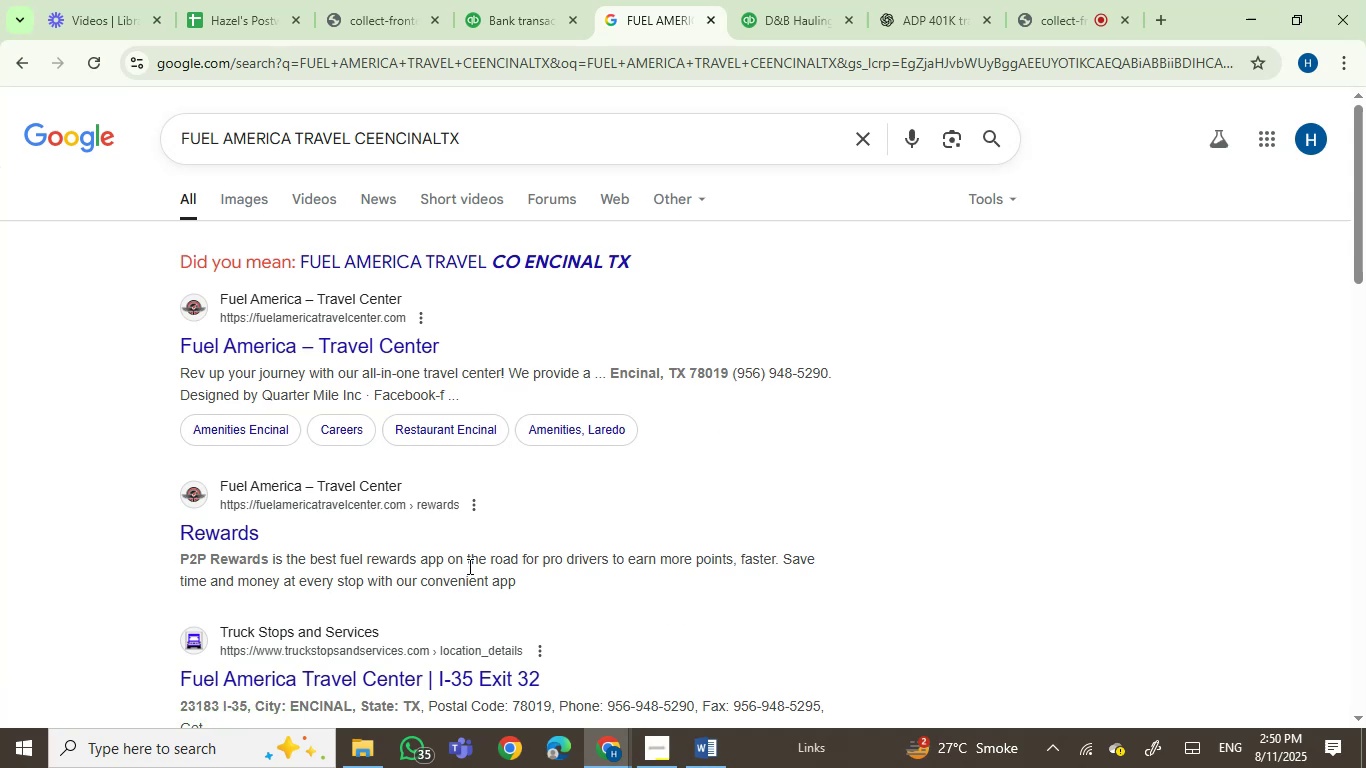 
wait(19.36)
 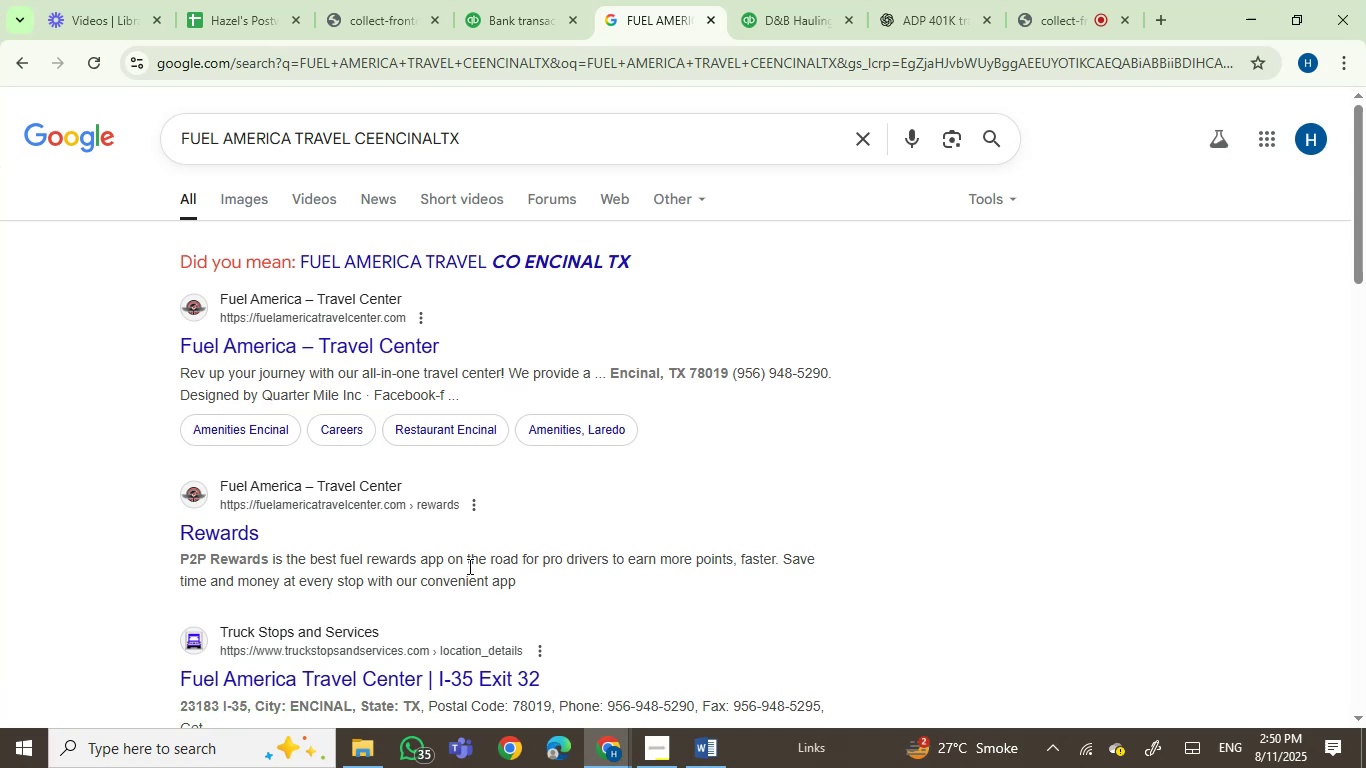 
left_click([523, 0])
 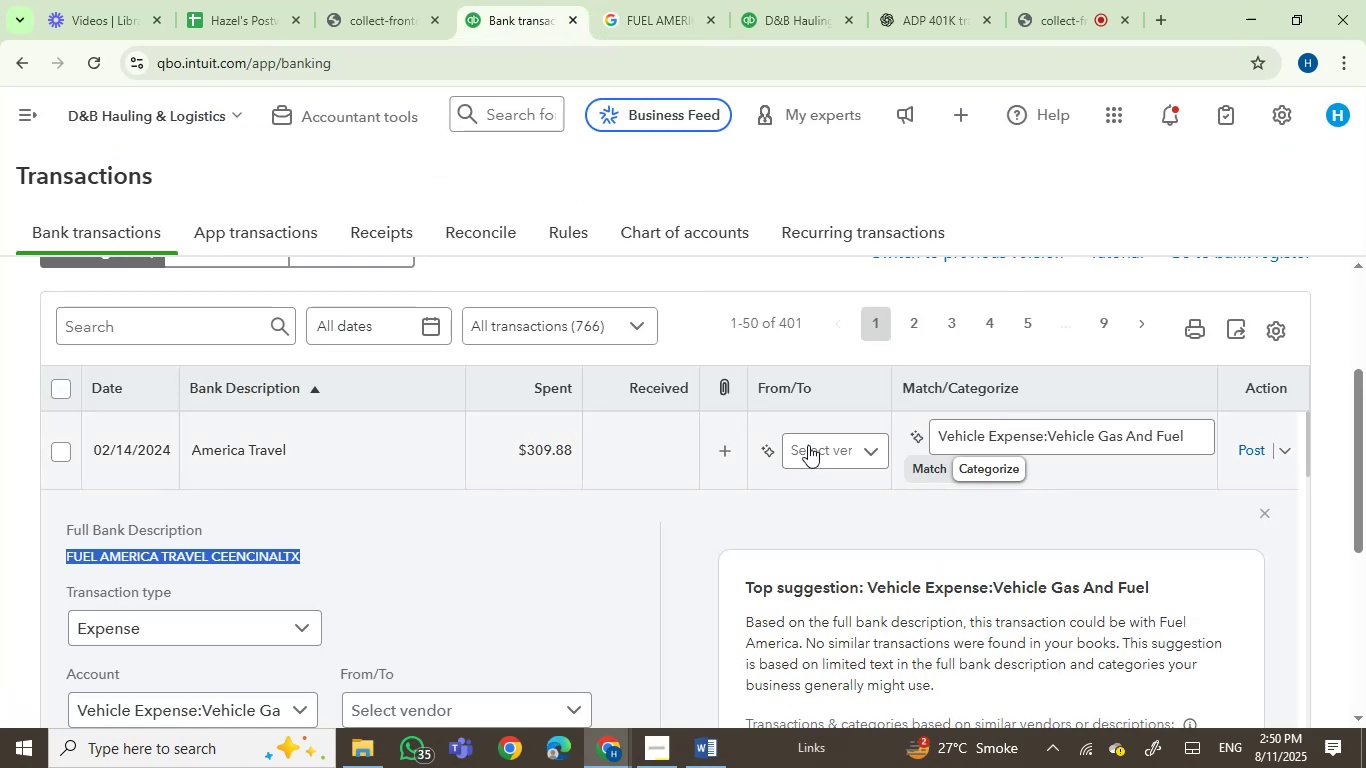 
key(Control+V)
 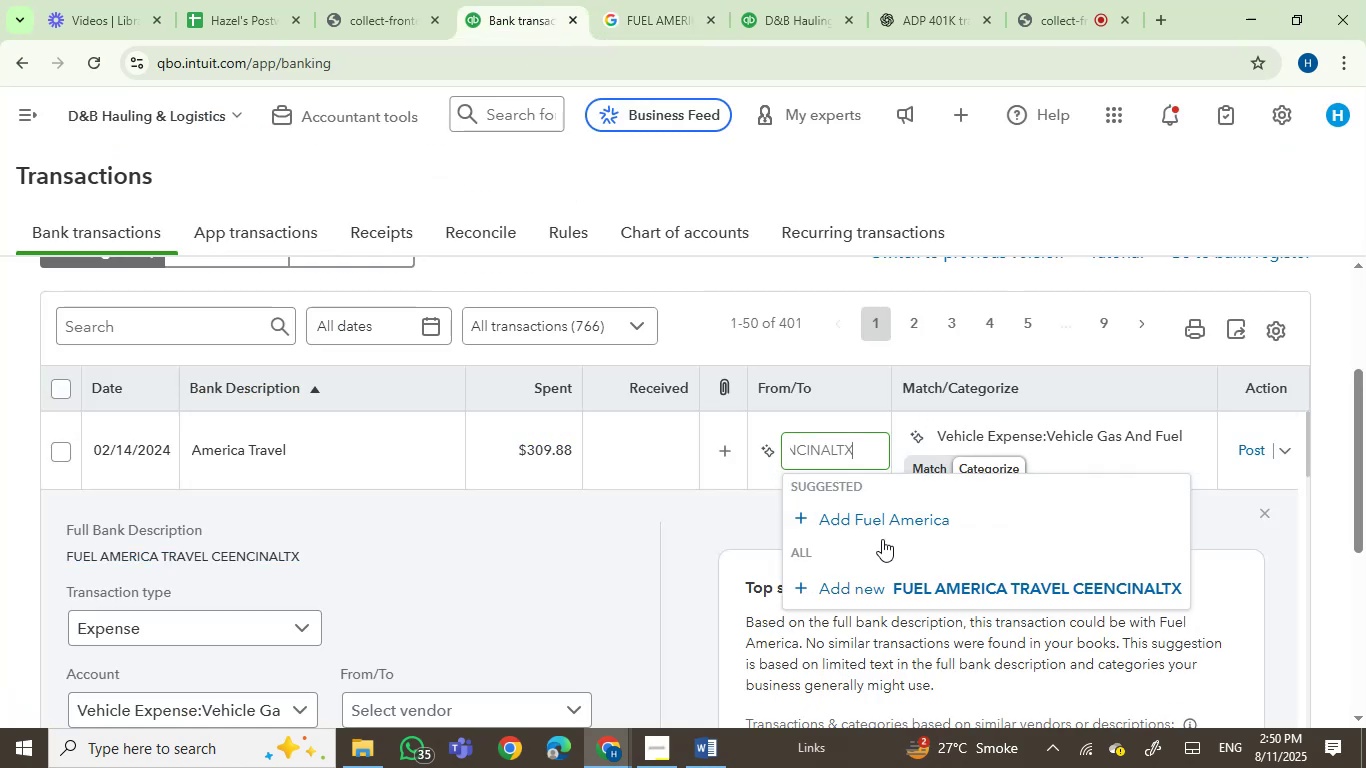 
left_click([904, 522])
 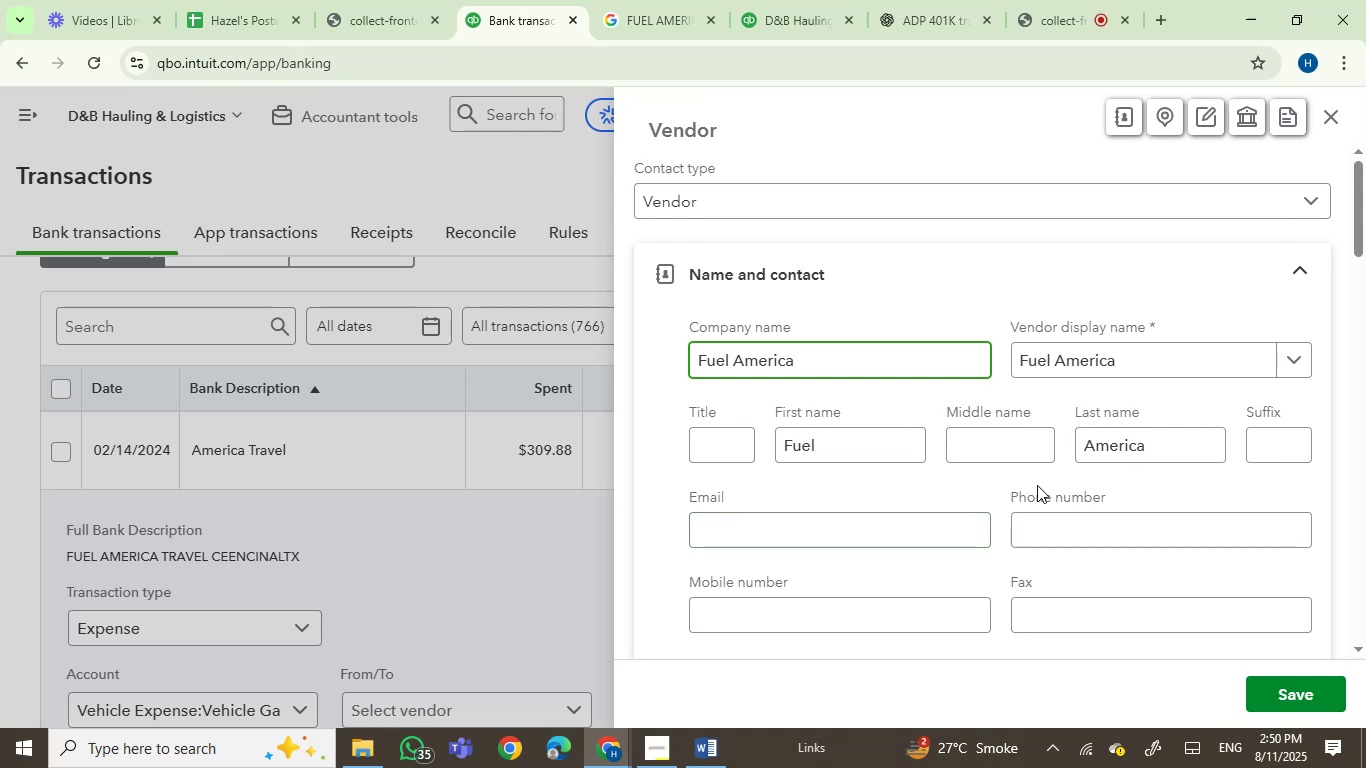 
wait(5.54)
 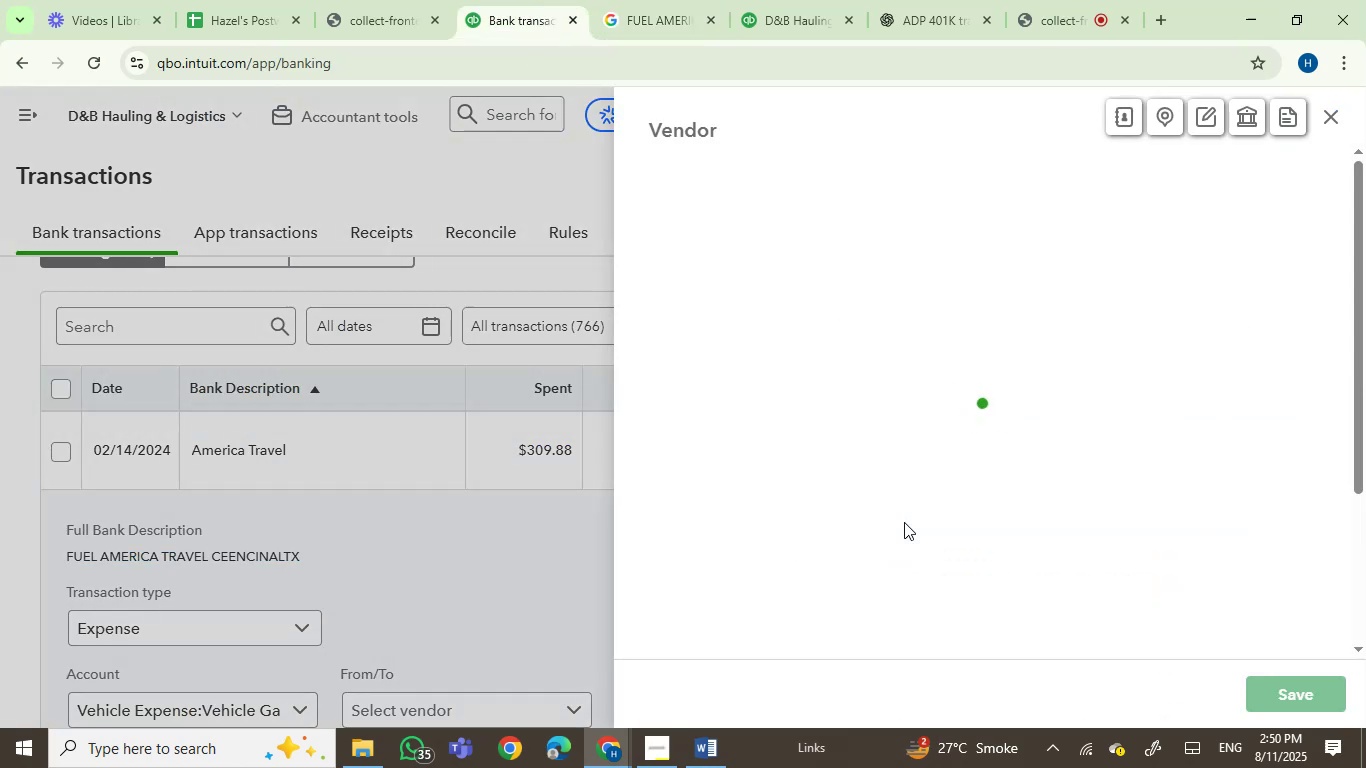 
left_click([660, 48])
 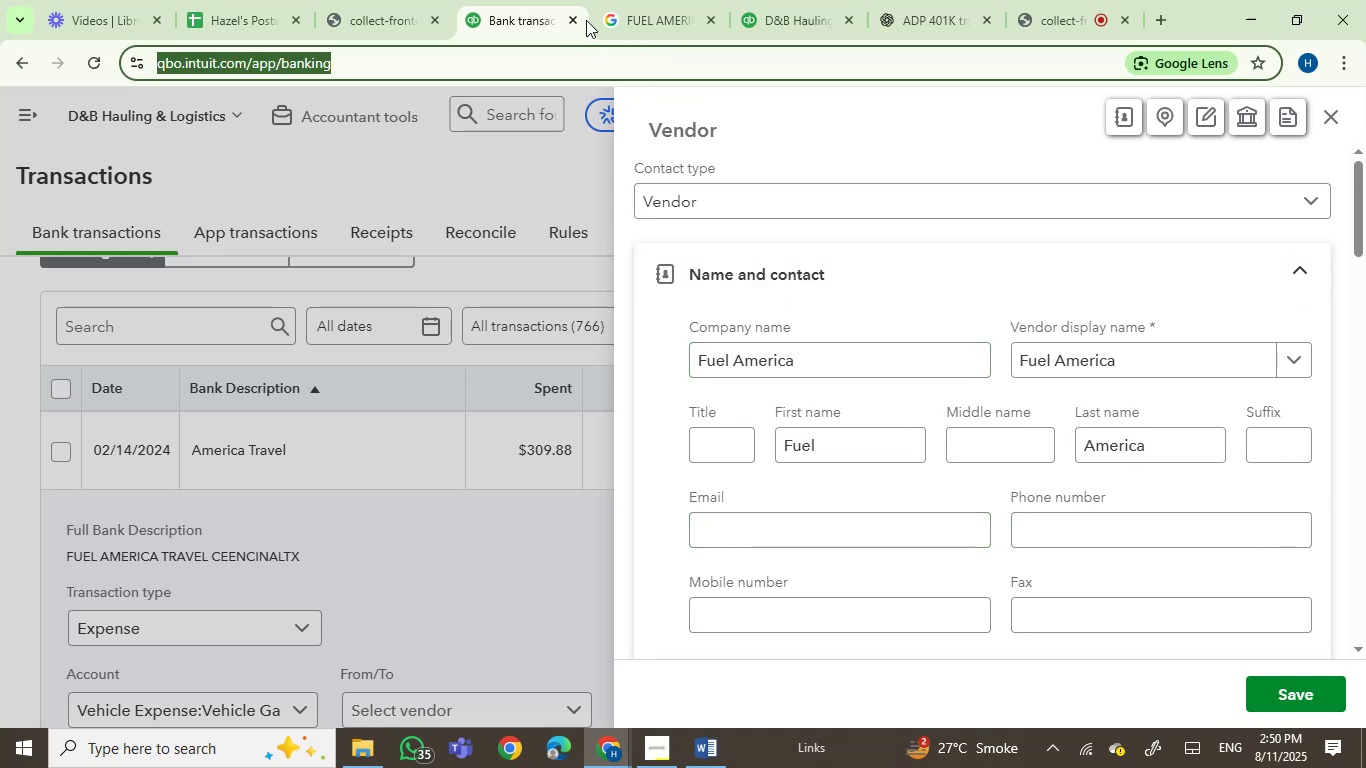 
left_click([635, 8])
 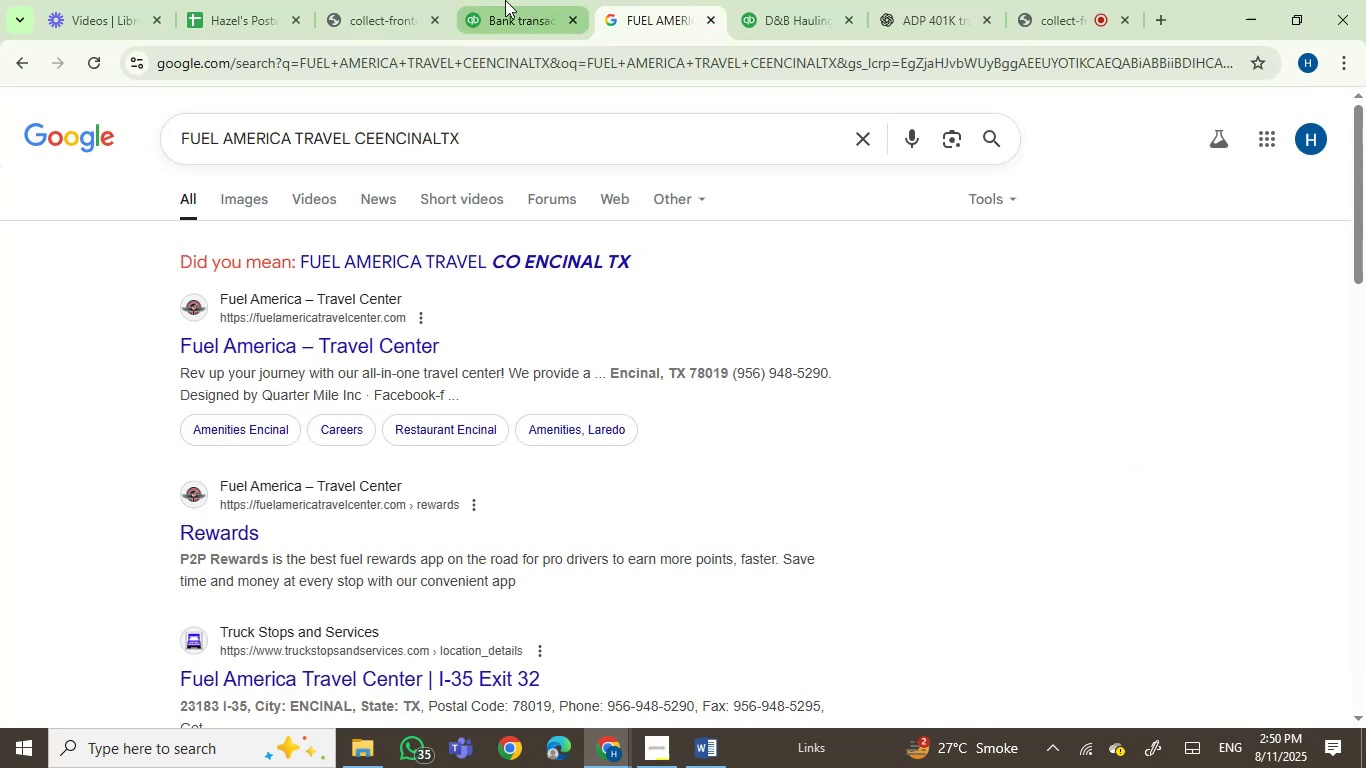 
left_click([503, 0])
 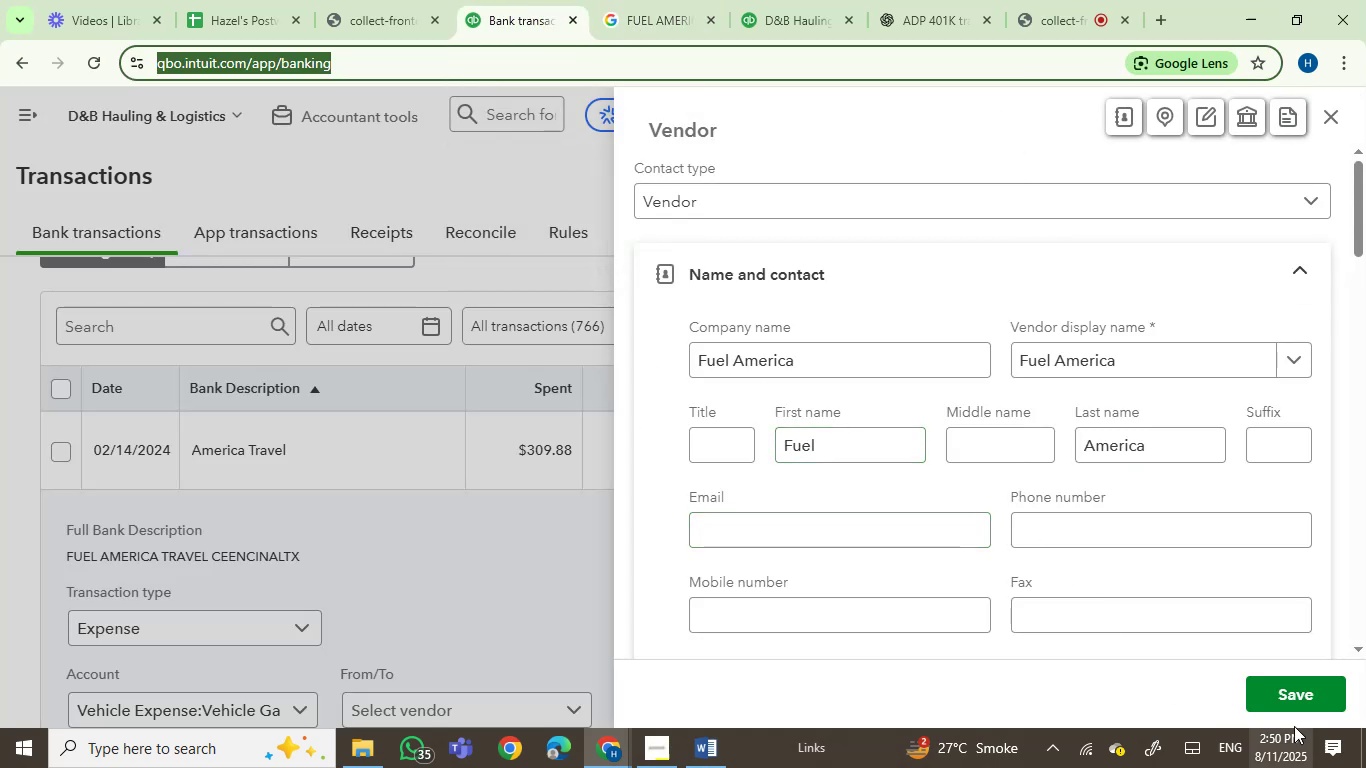 
left_click([1292, 703])
 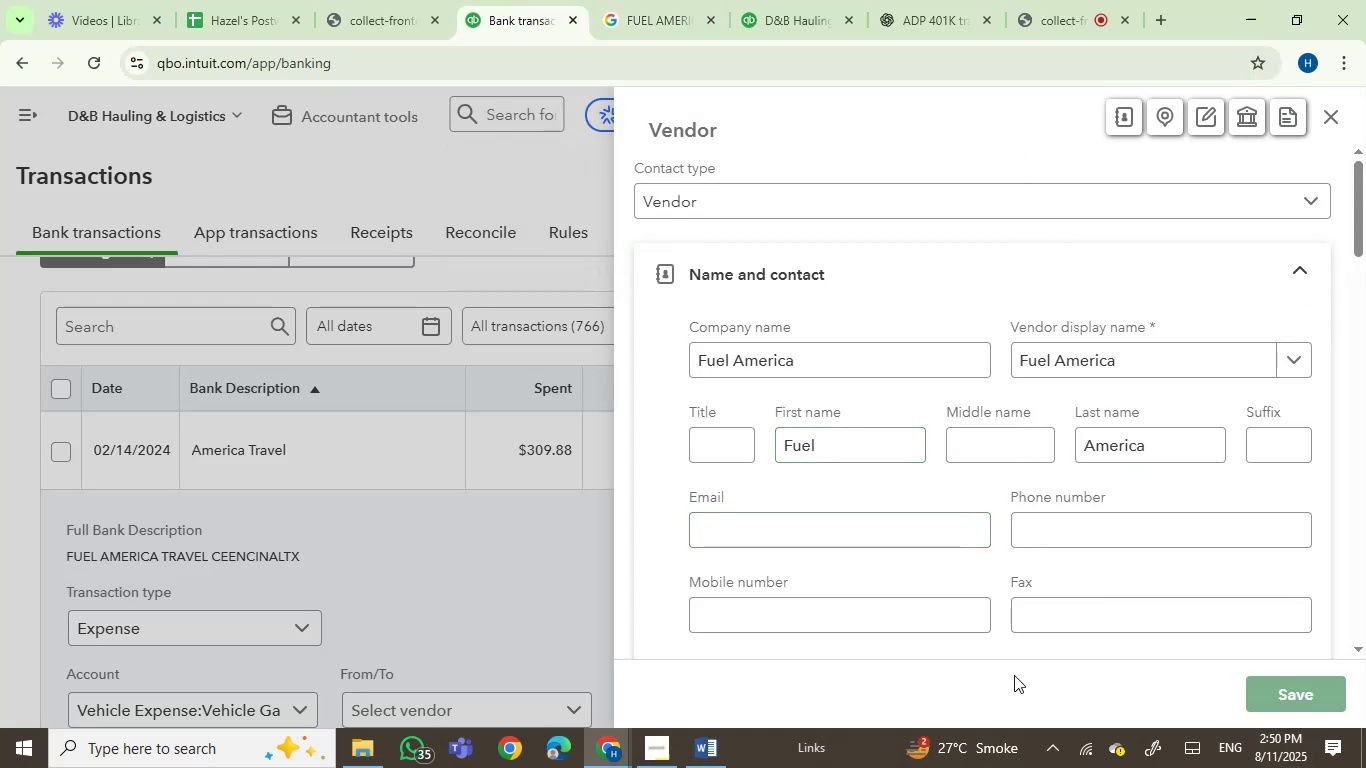 
mouse_move([894, 635])
 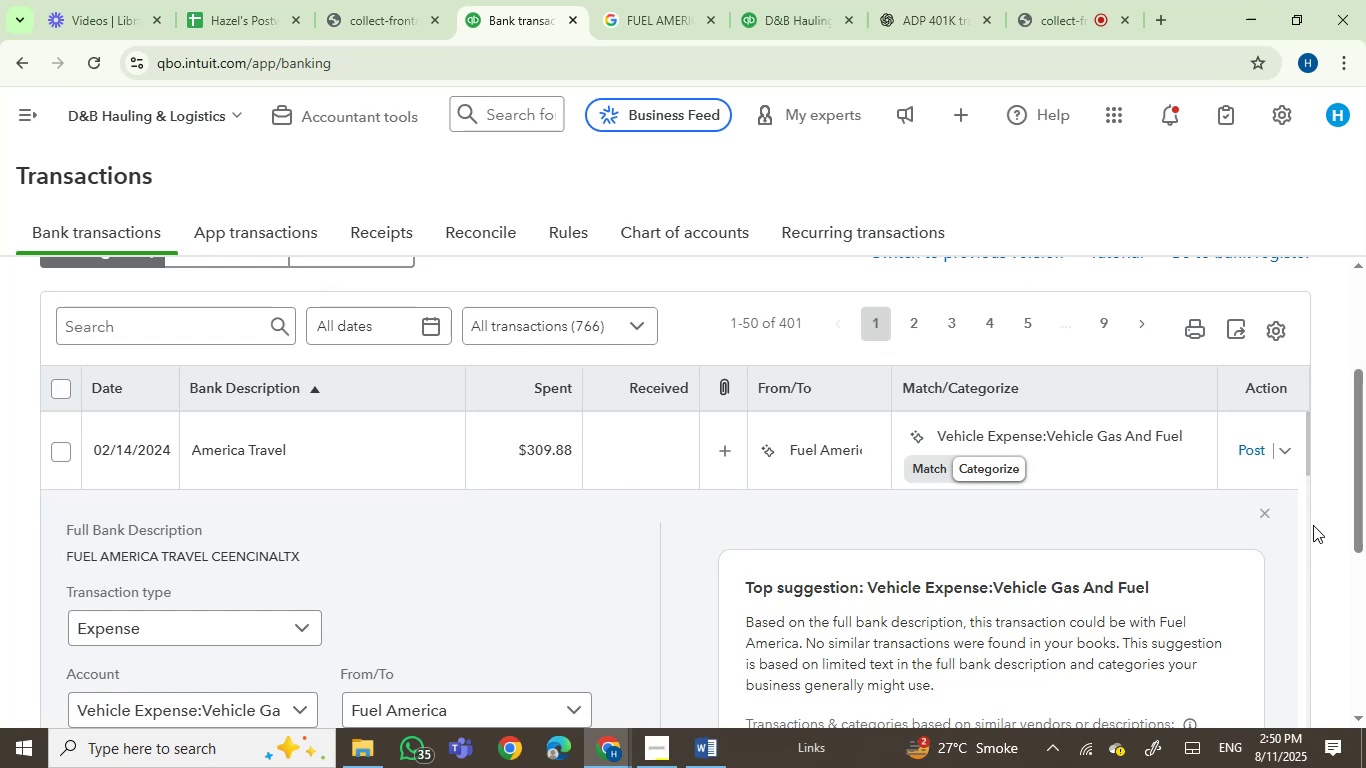 
left_click([1255, 451])
 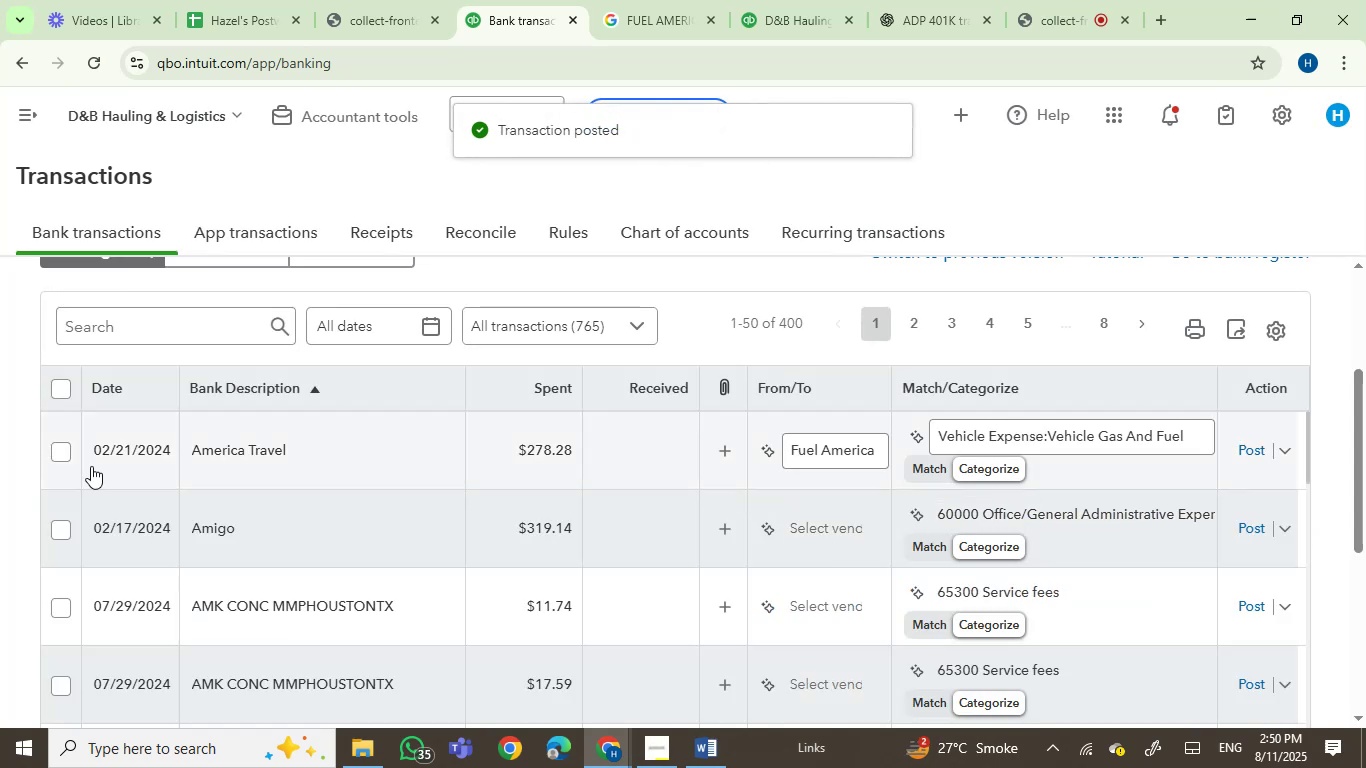 
wait(5.73)
 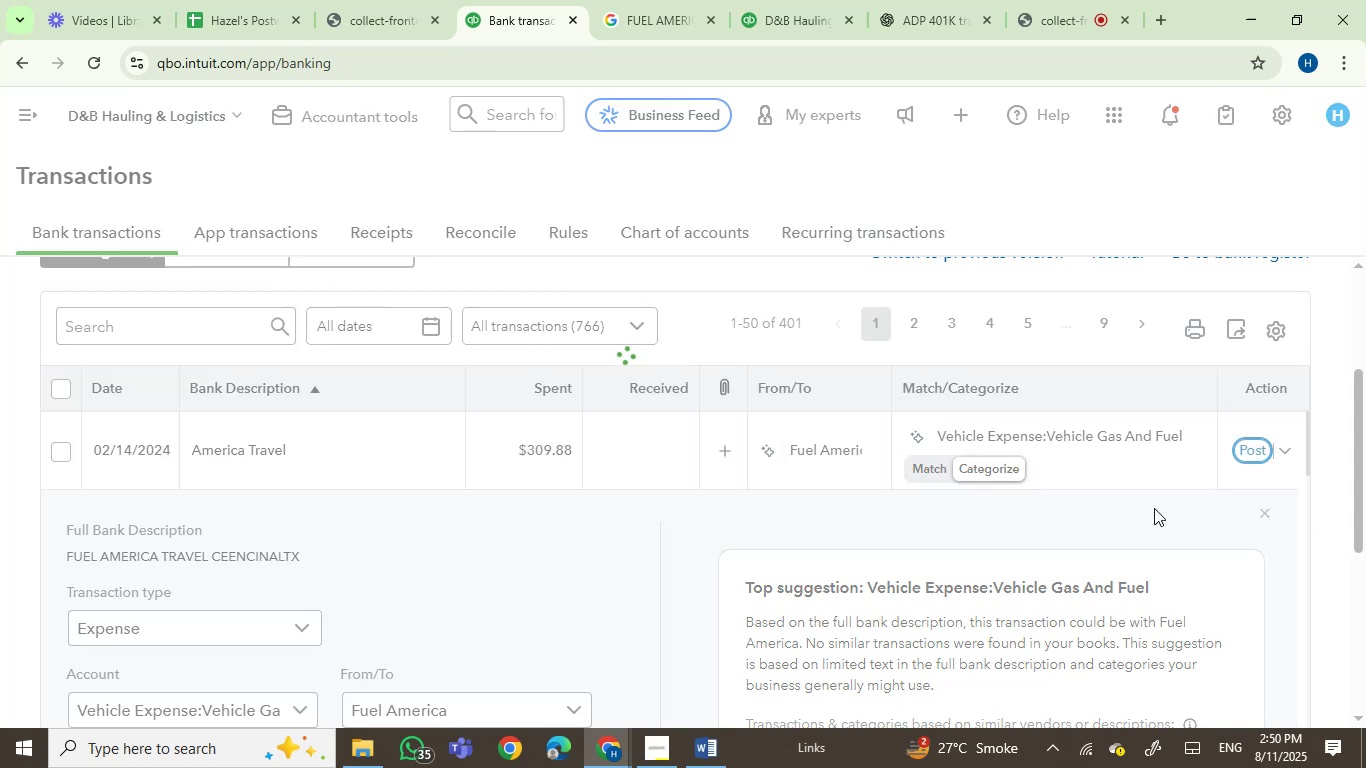 
left_click([1239, 457])
 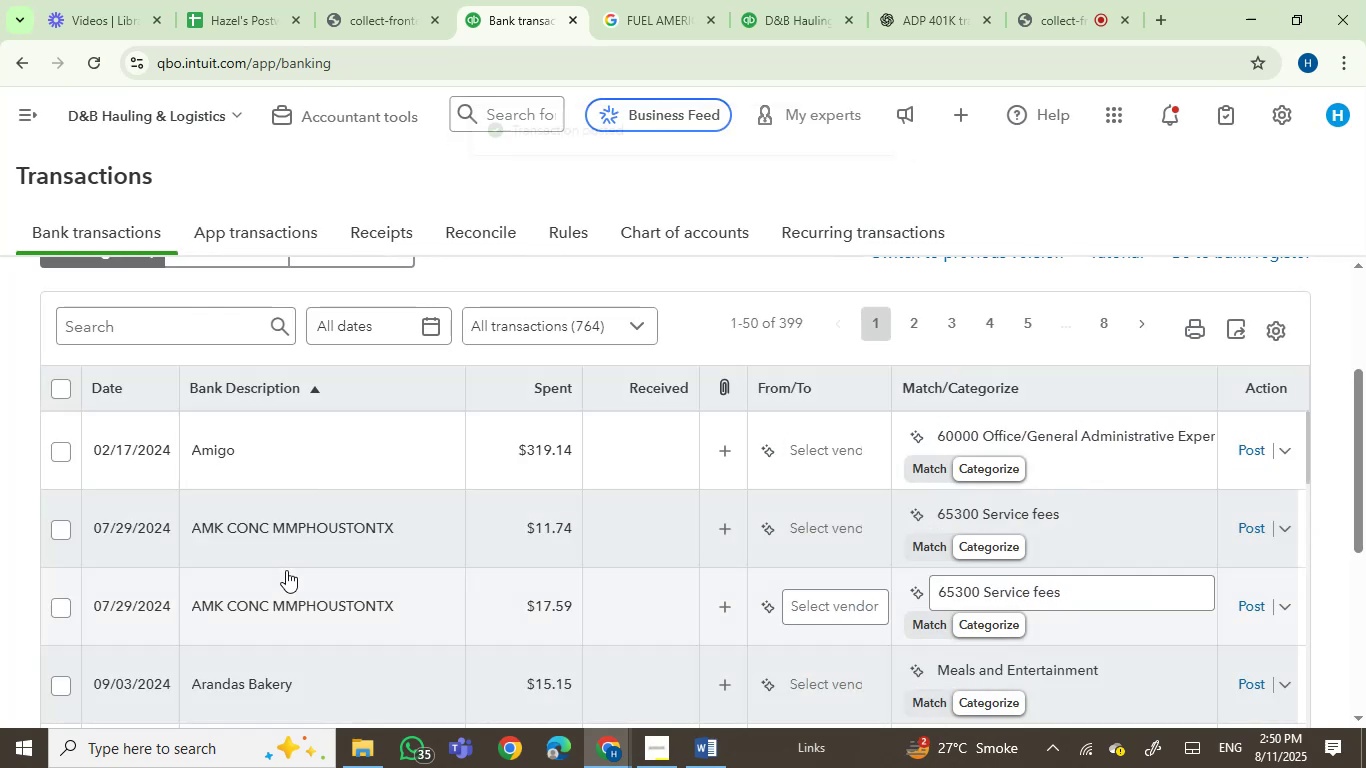 
left_click([302, 465])
 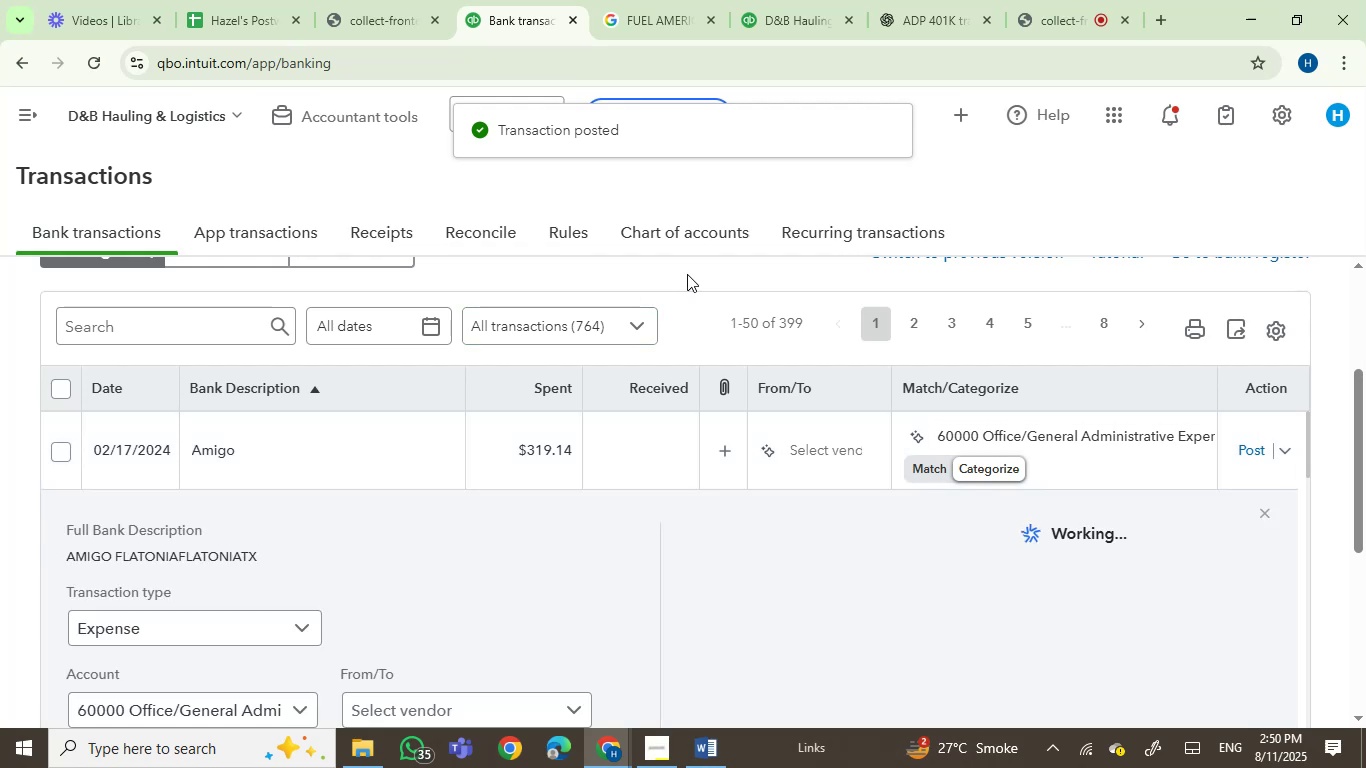 
scroll: coordinate [686, 331], scroll_direction: down, amount: 1.0
 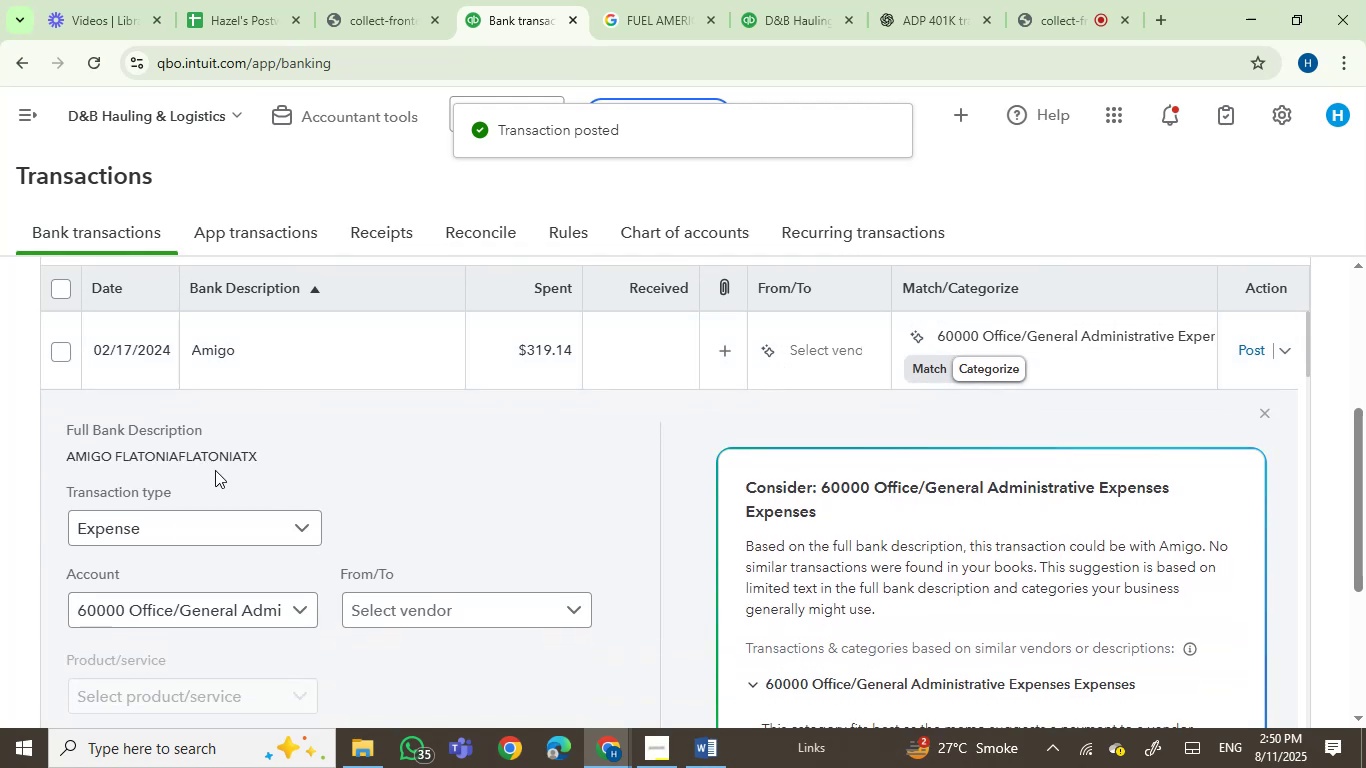 
left_click_drag(start_coordinate=[270, 451], to_coordinate=[43, 460])
 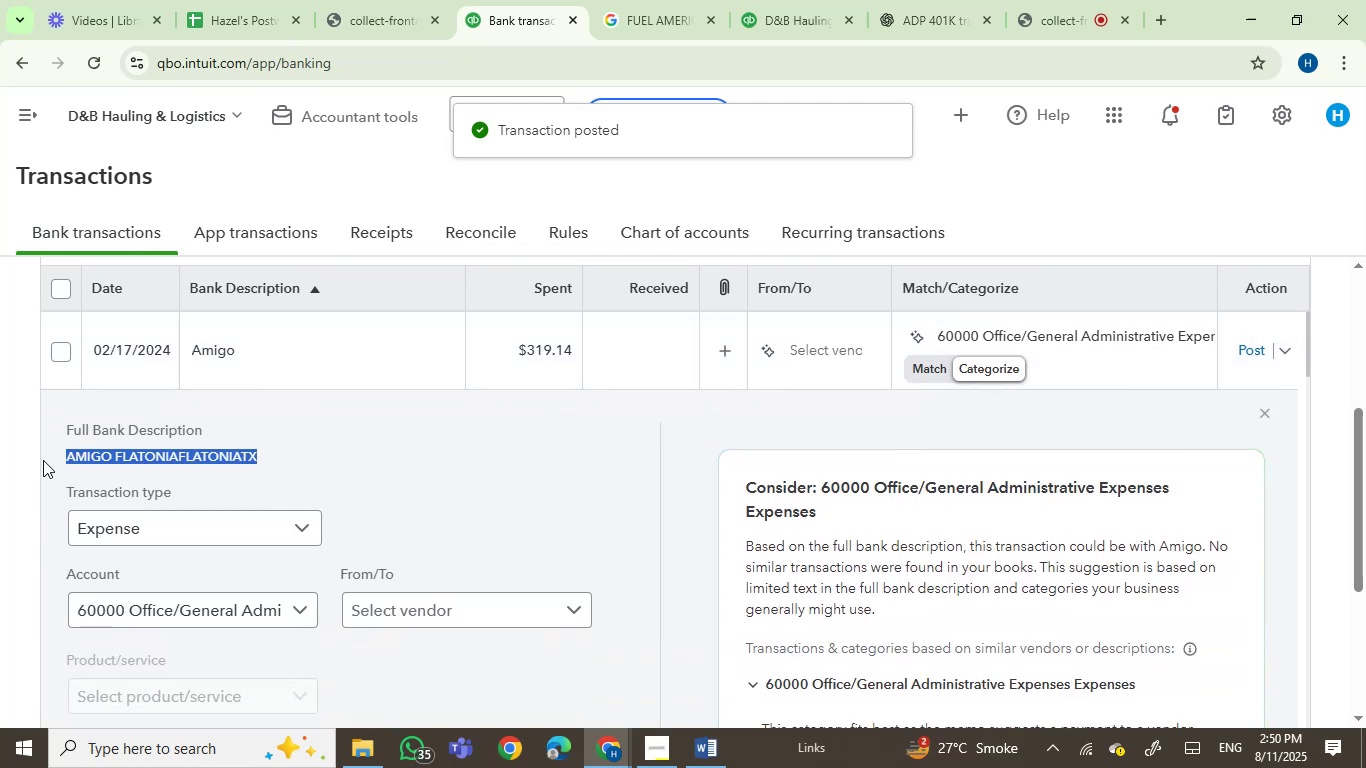 
key(Control+C)
 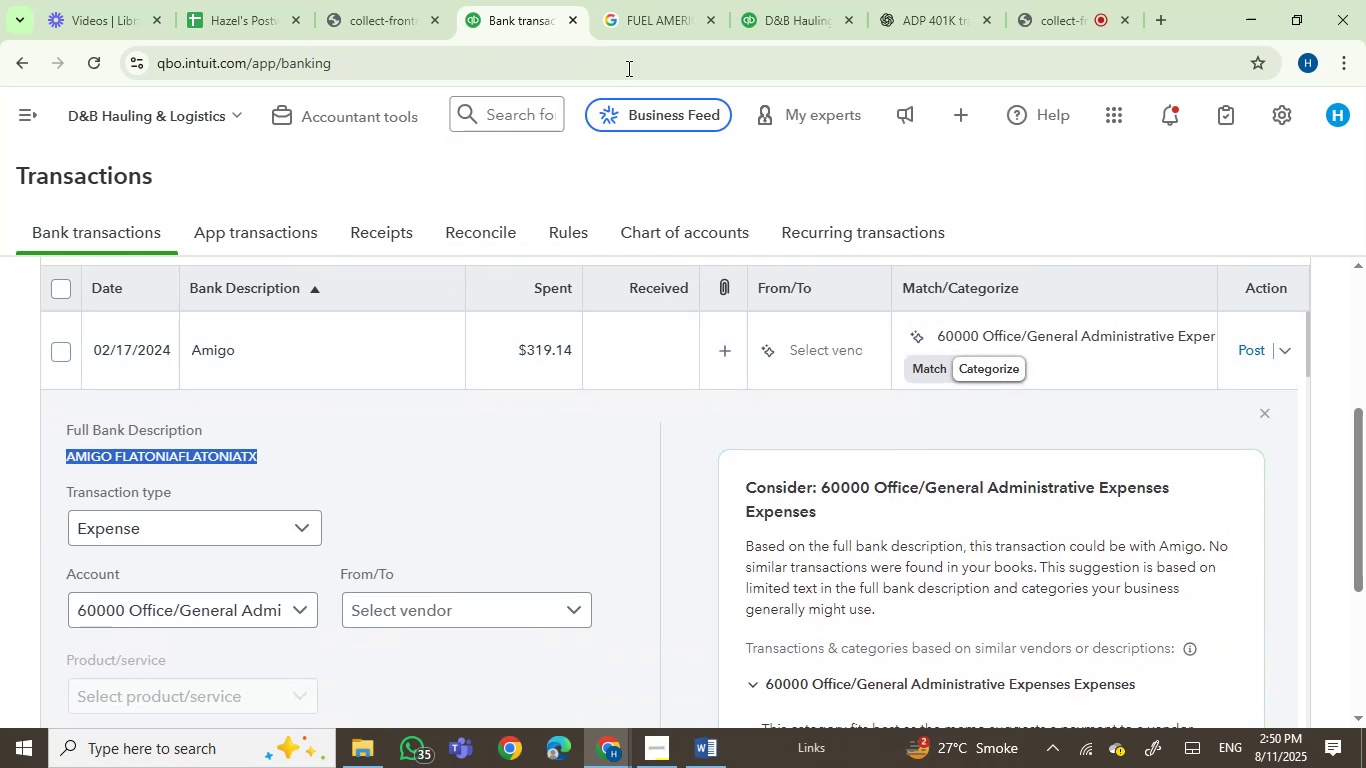 
left_click([629, 16])
 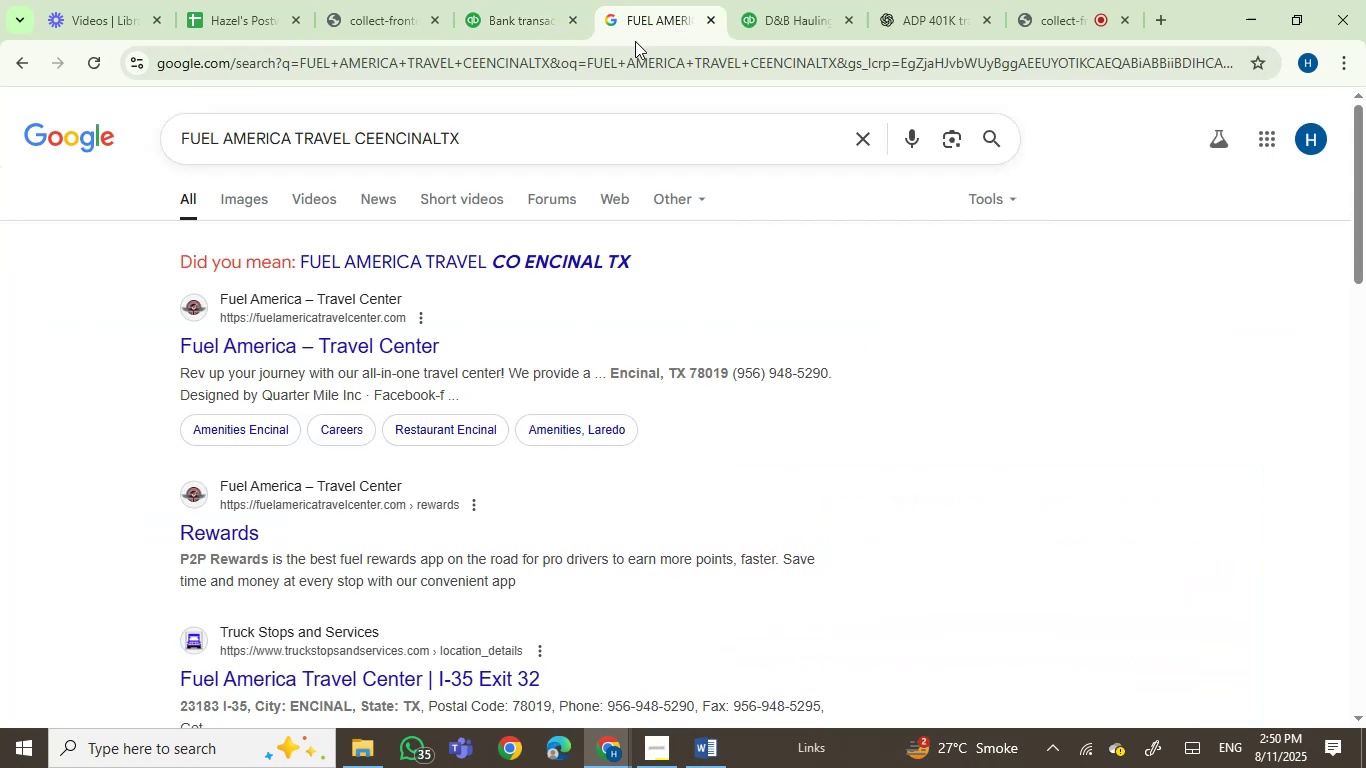 
double_click([635, 41])
 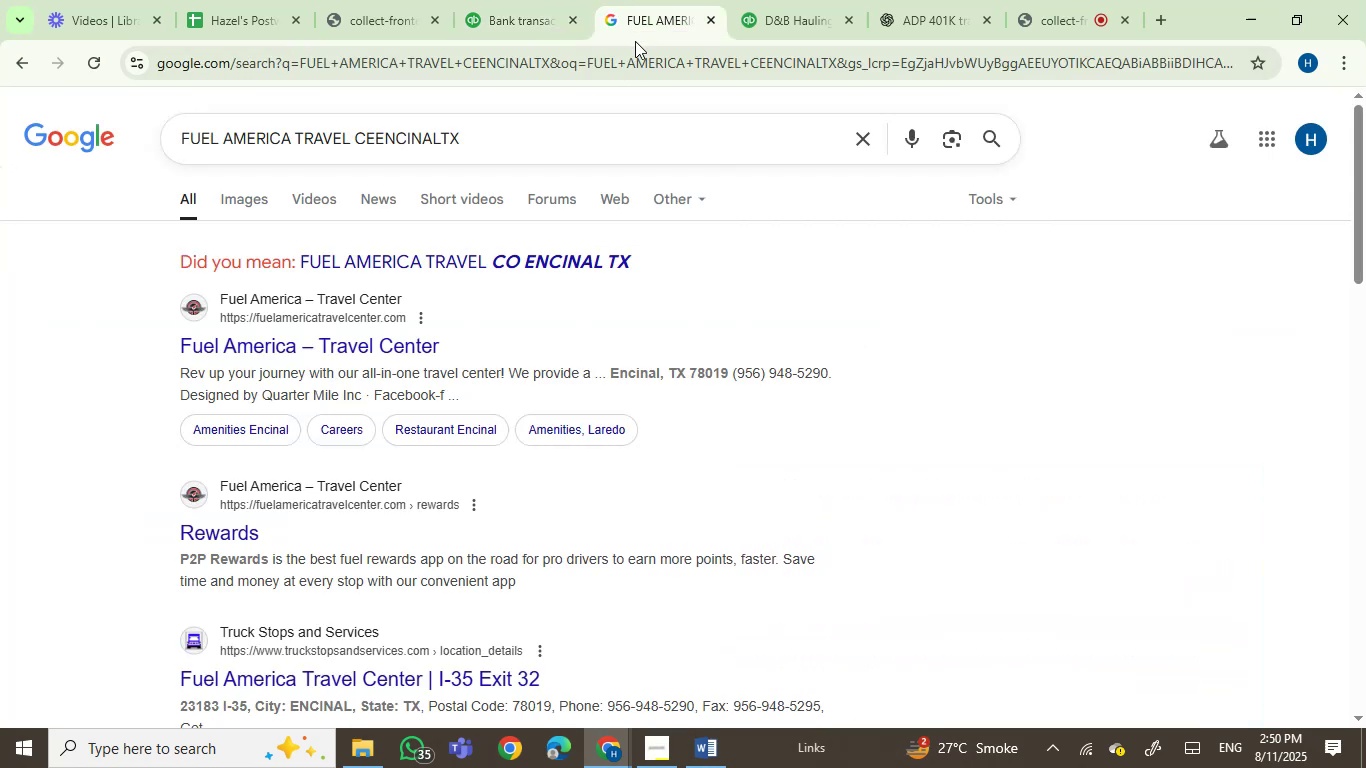 
key(Control+V)
 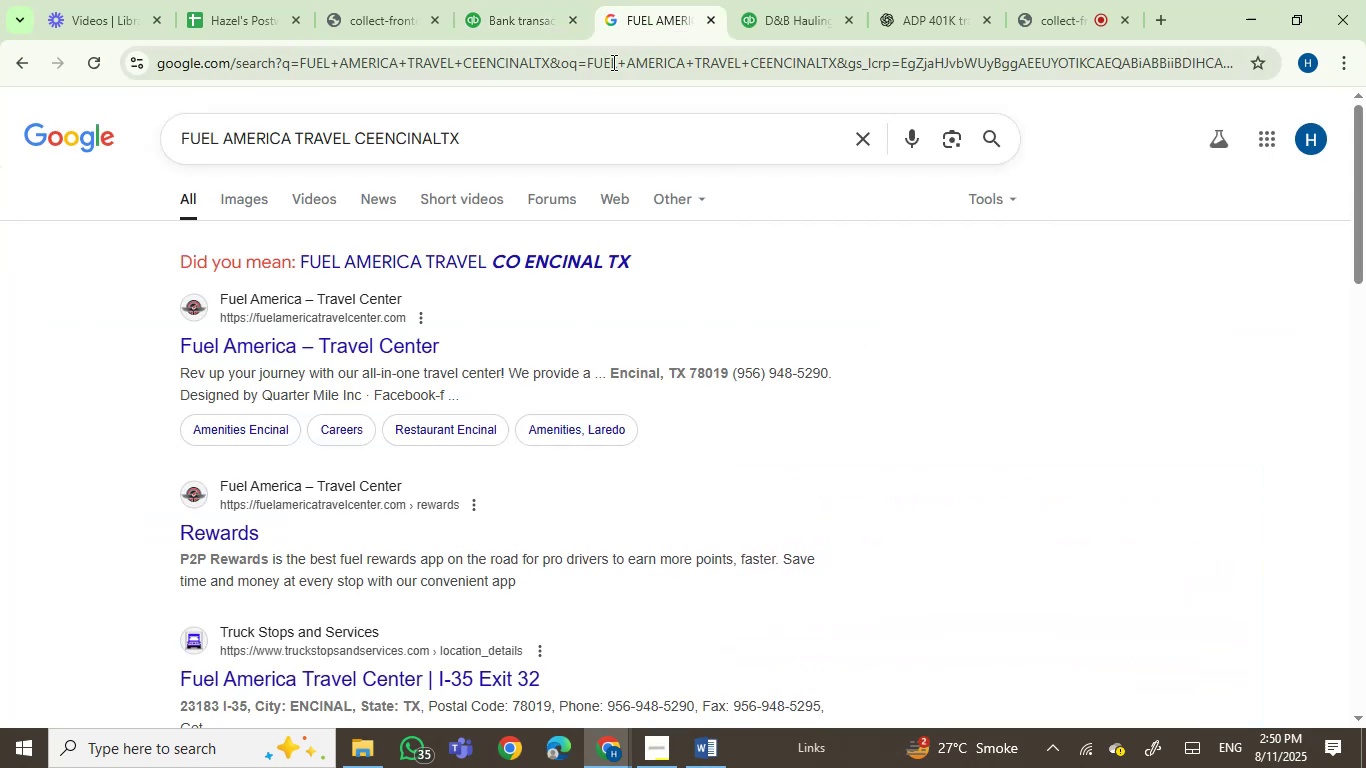 
key(Control+ControlLeft)
 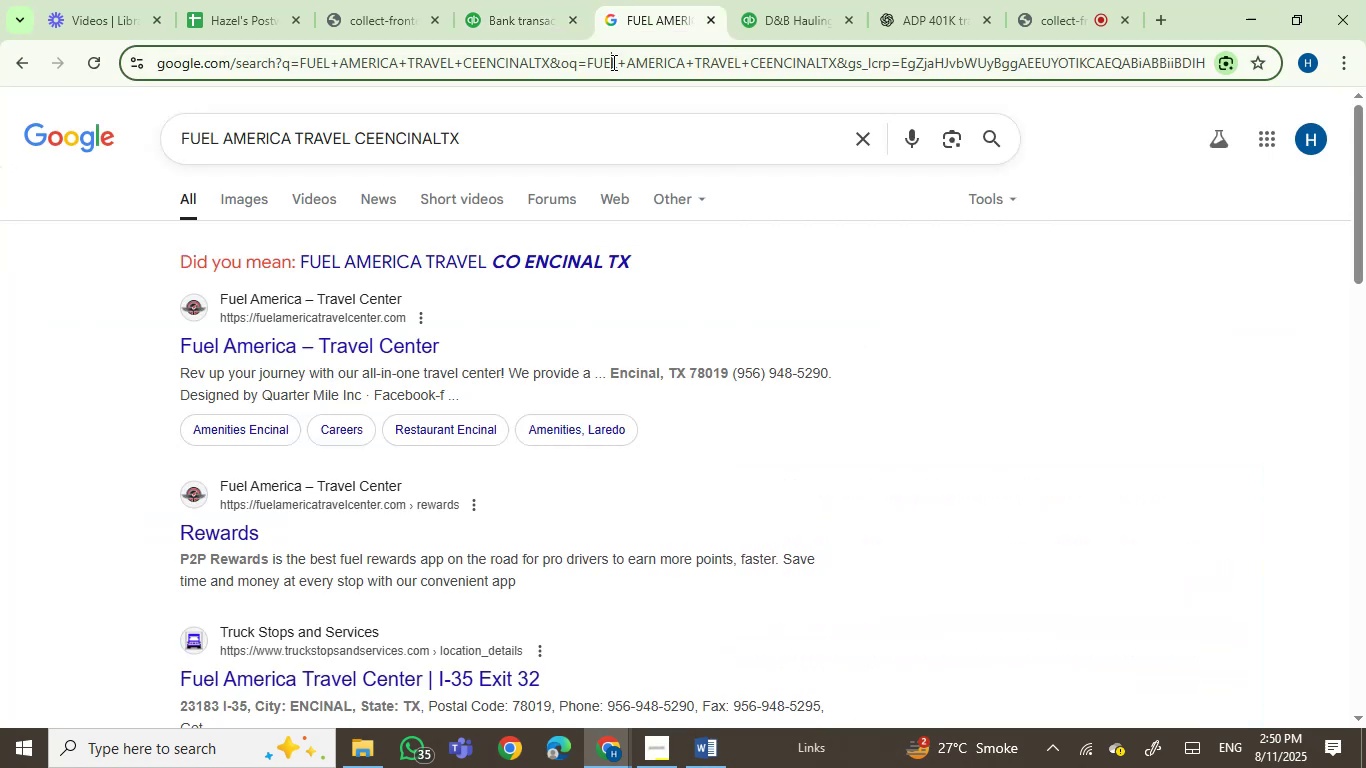 
left_click([612, 62])
 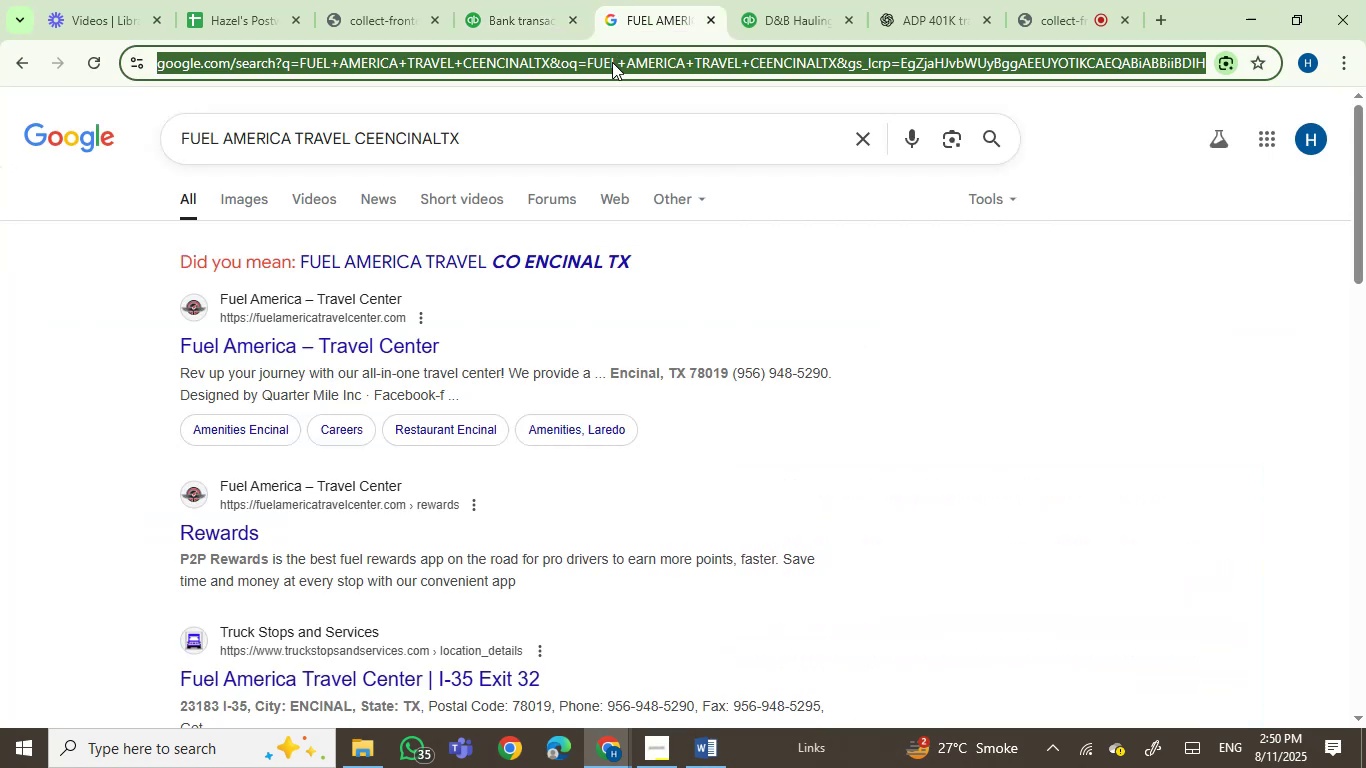 
key(Control+V)
 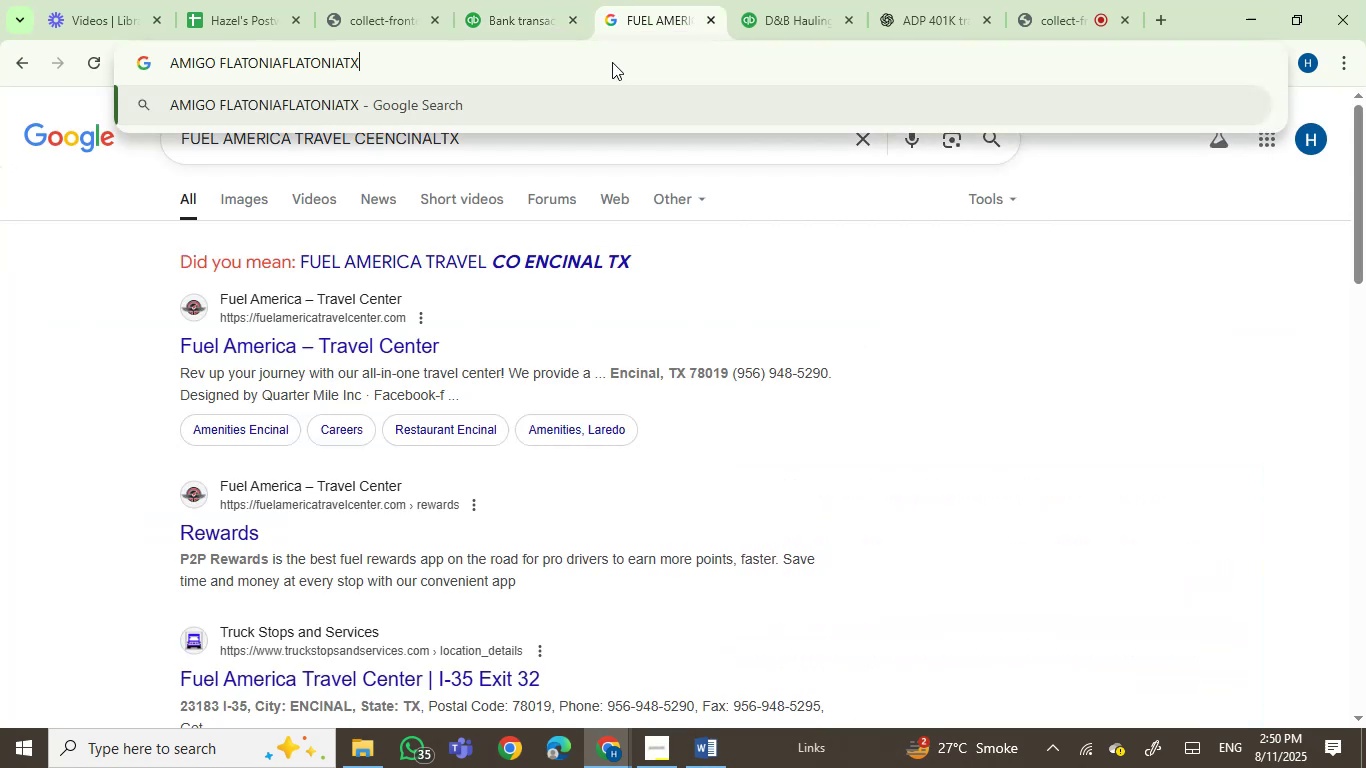 
key(Enter)
 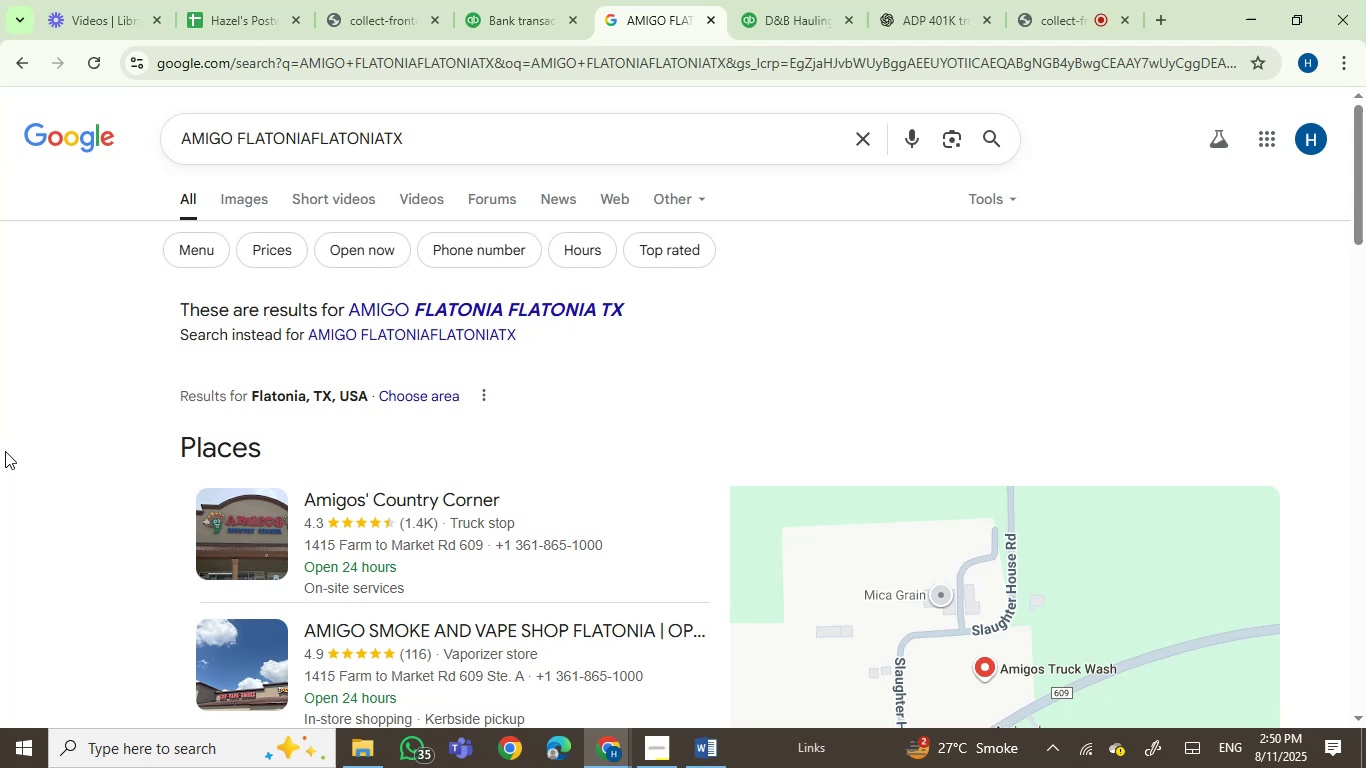 
wait(8.03)
 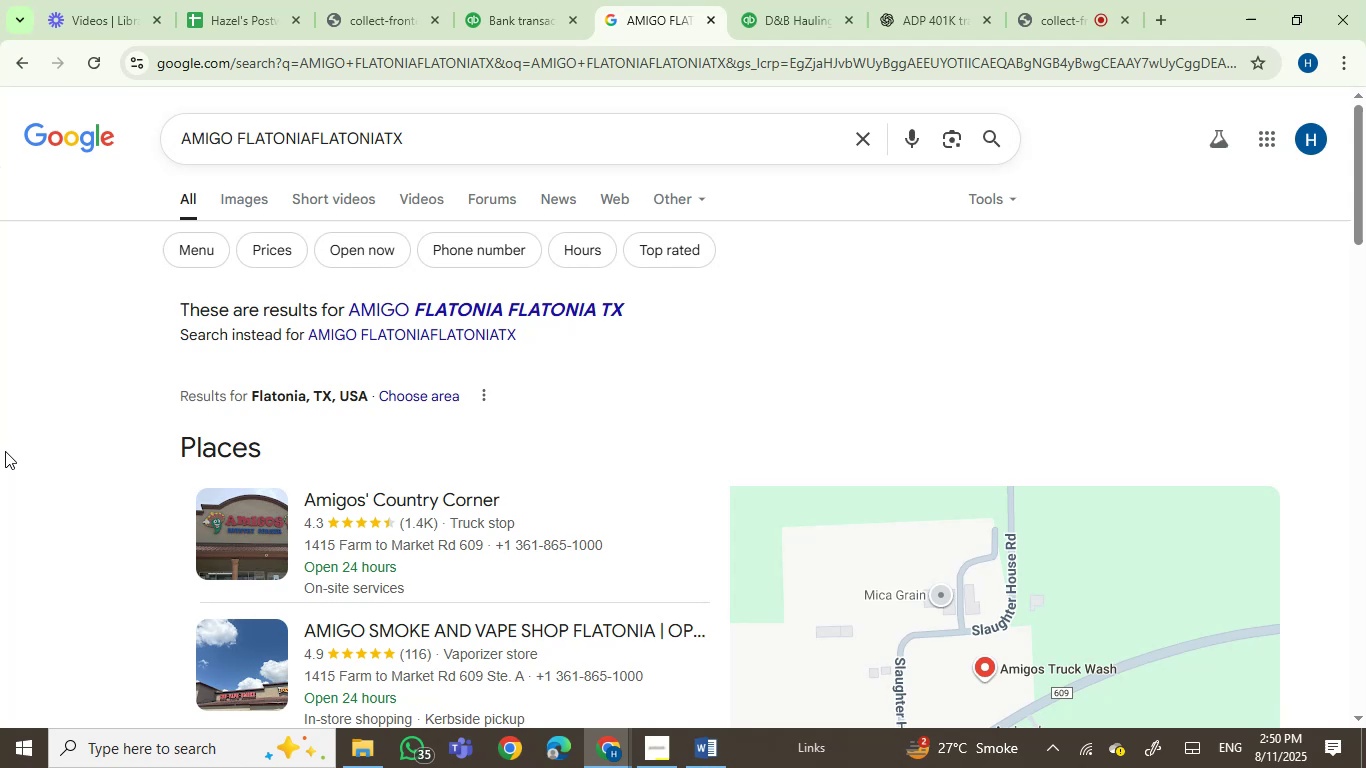 
scroll: coordinate [5, 451], scroll_direction: down, amount: 3.0
 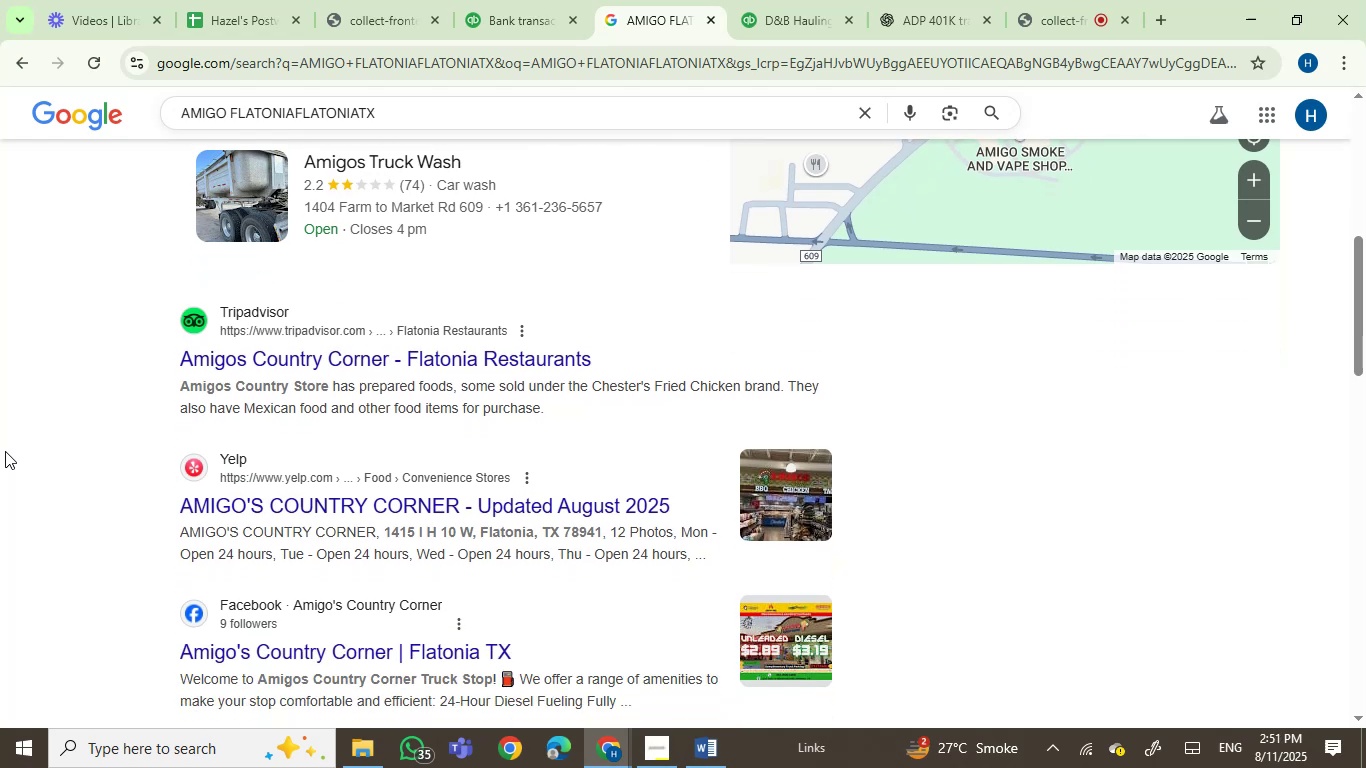 
scroll: coordinate [5, 451], scroll_direction: up, amount: 1.0
 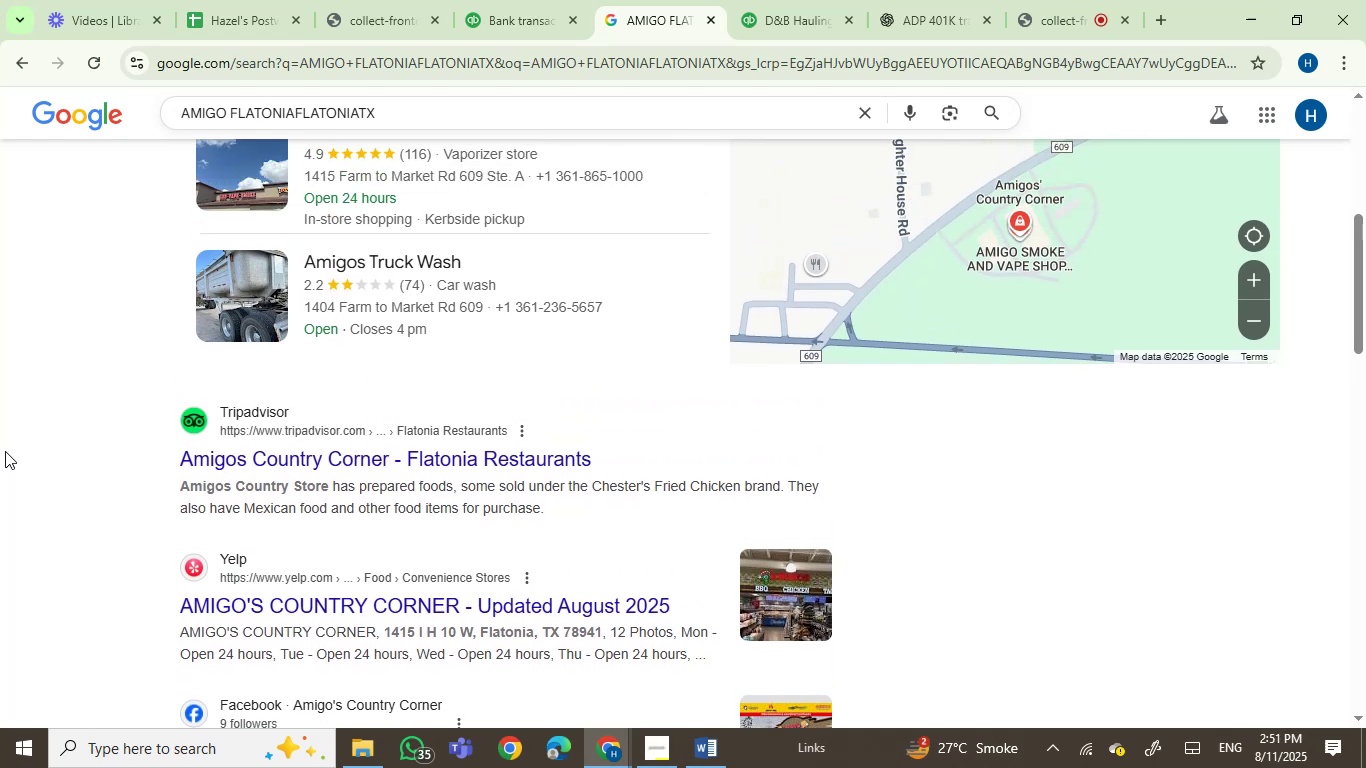 
scroll: coordinate [5, 451], scroll_direction: down, amount: 1.0
 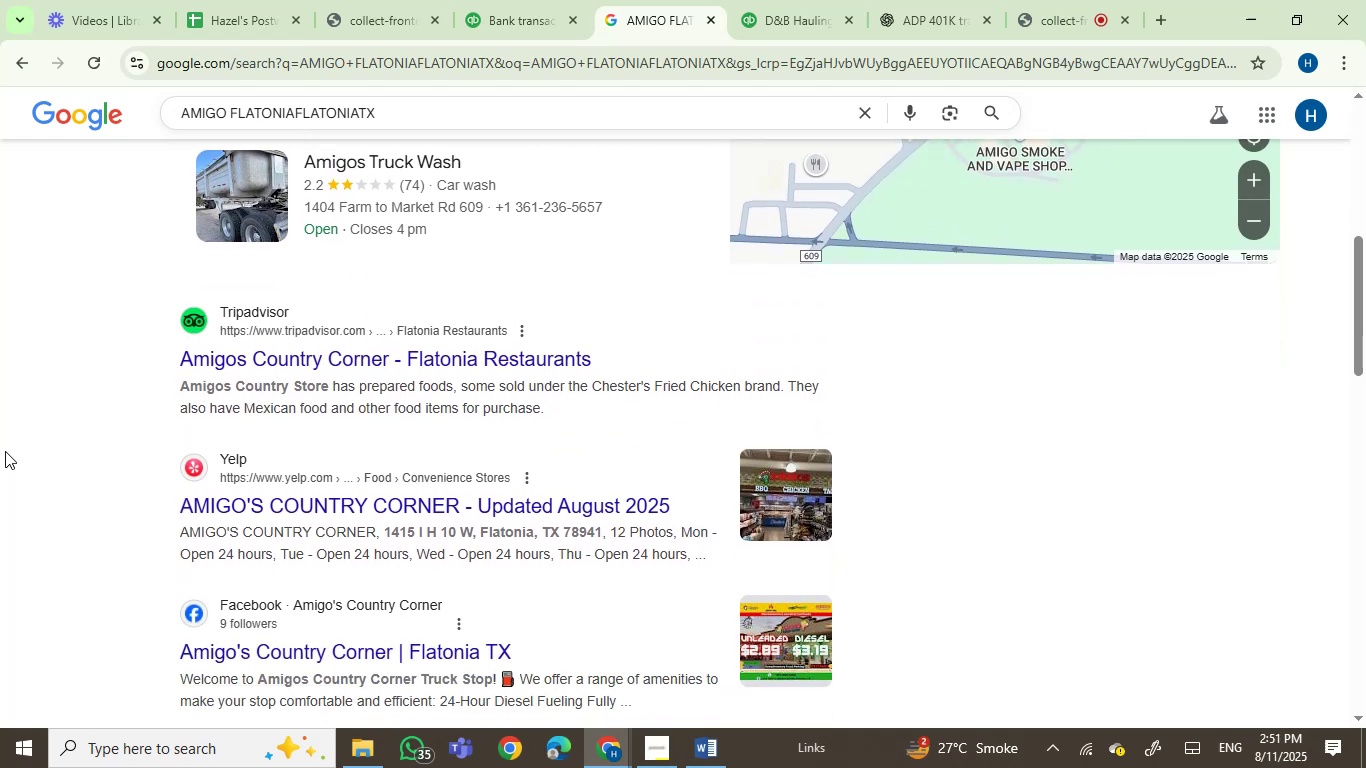 
scroll: coordinate [5, 451], scroll_direction: up, amount: 5.0
 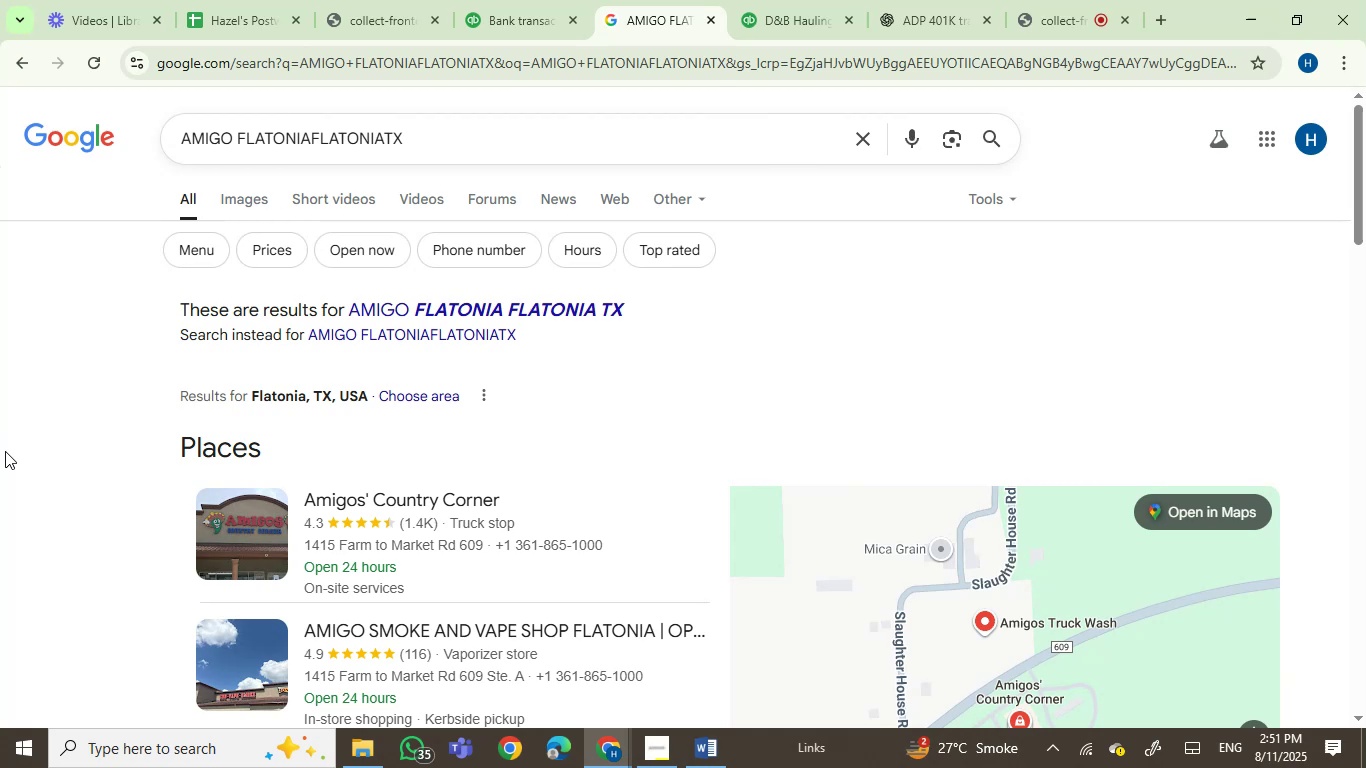 
scroll: coordinate [5, 450], scroll_direction: down, amount: 2.0
 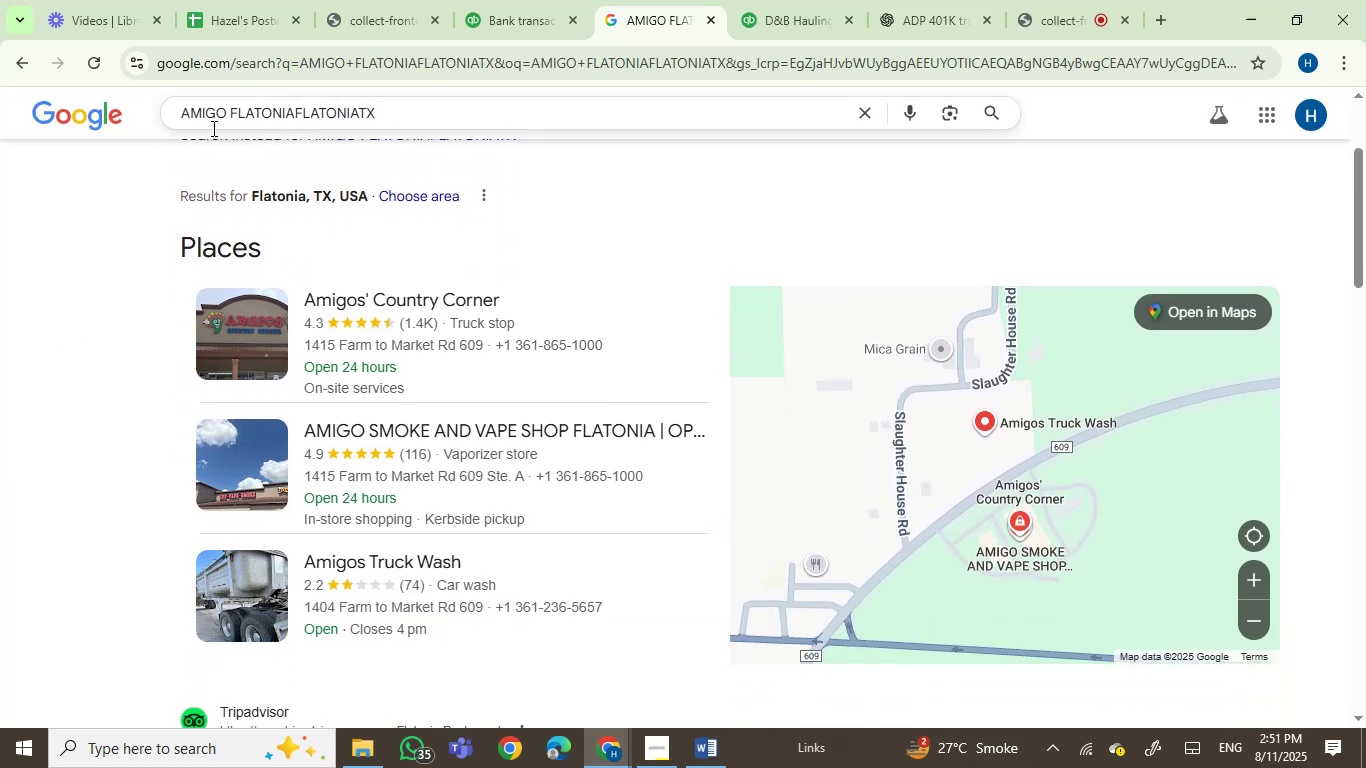 
left_click([515, 0])
 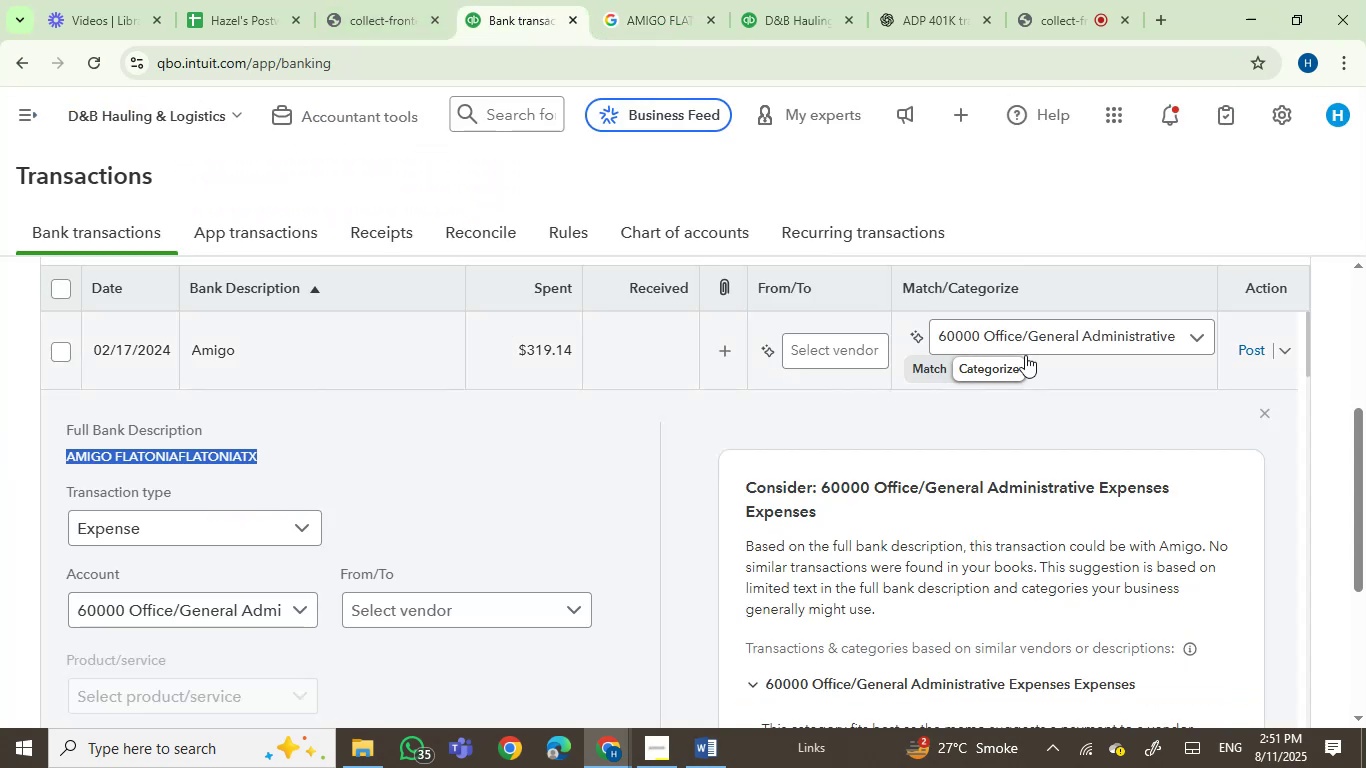 
left_click([1053, 328])
 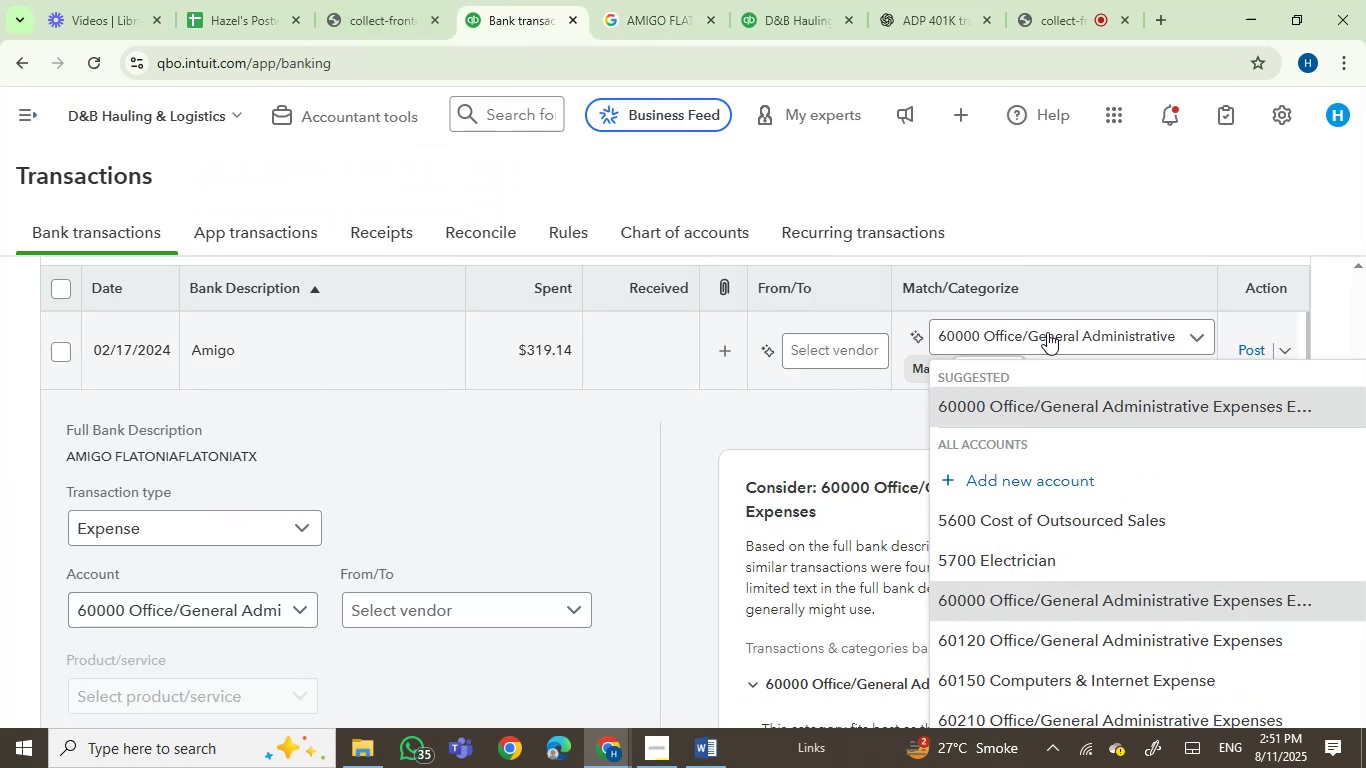 
left_click([1046, 332])
 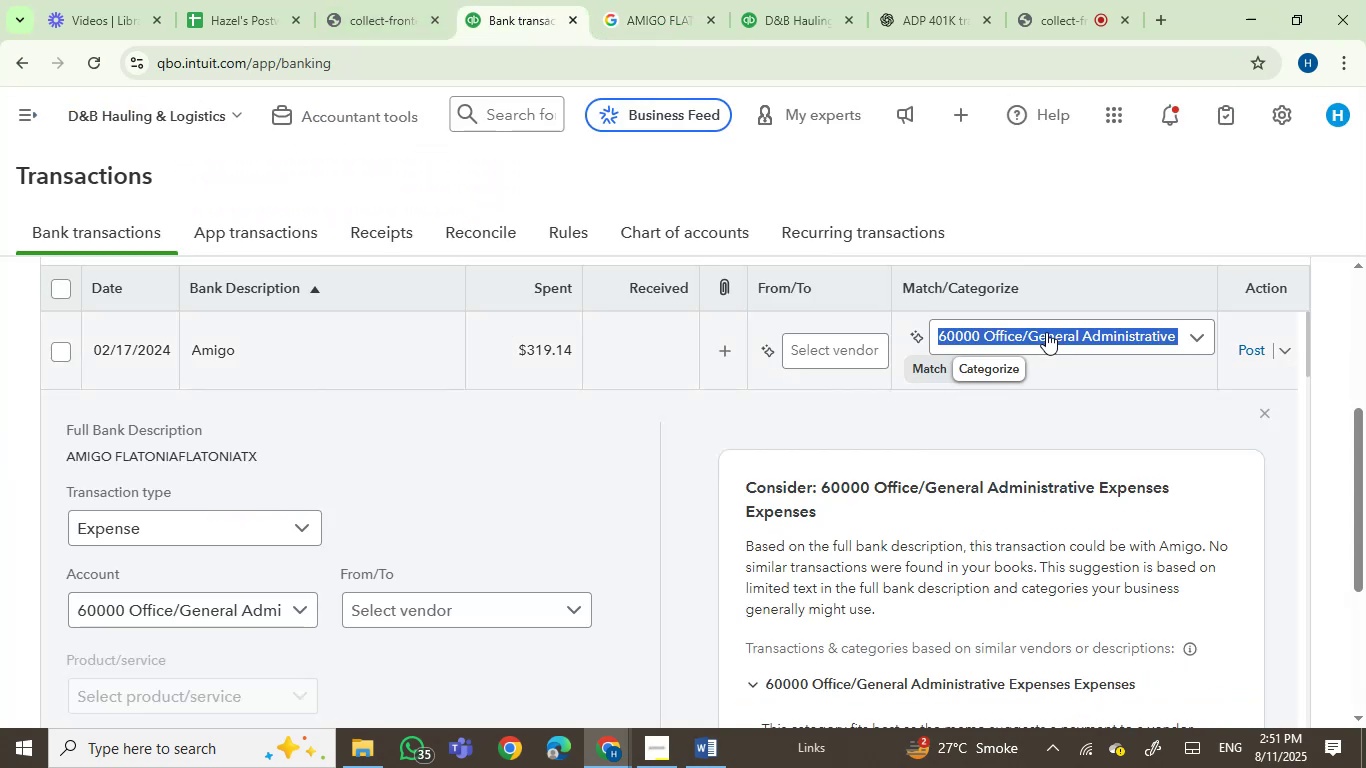 
type(rep)
 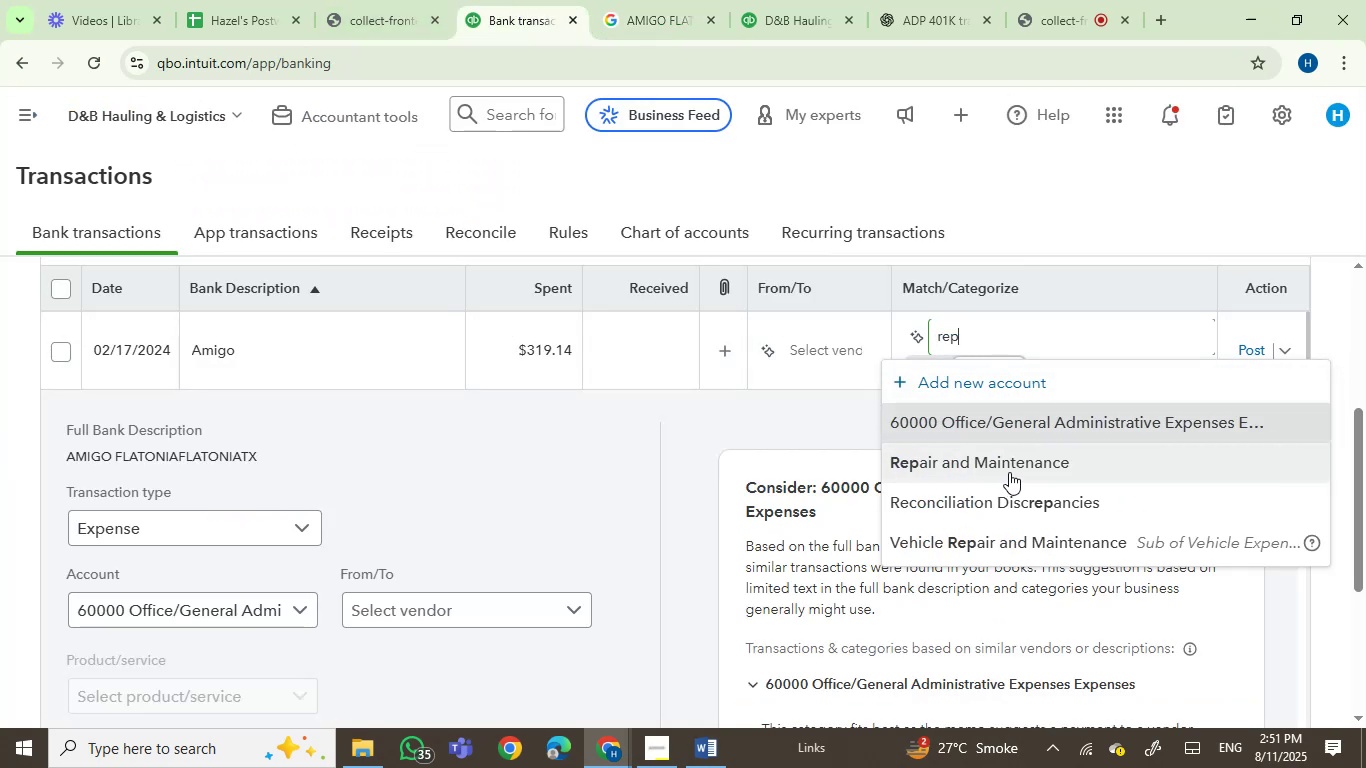 
left_click([1003, 547])
 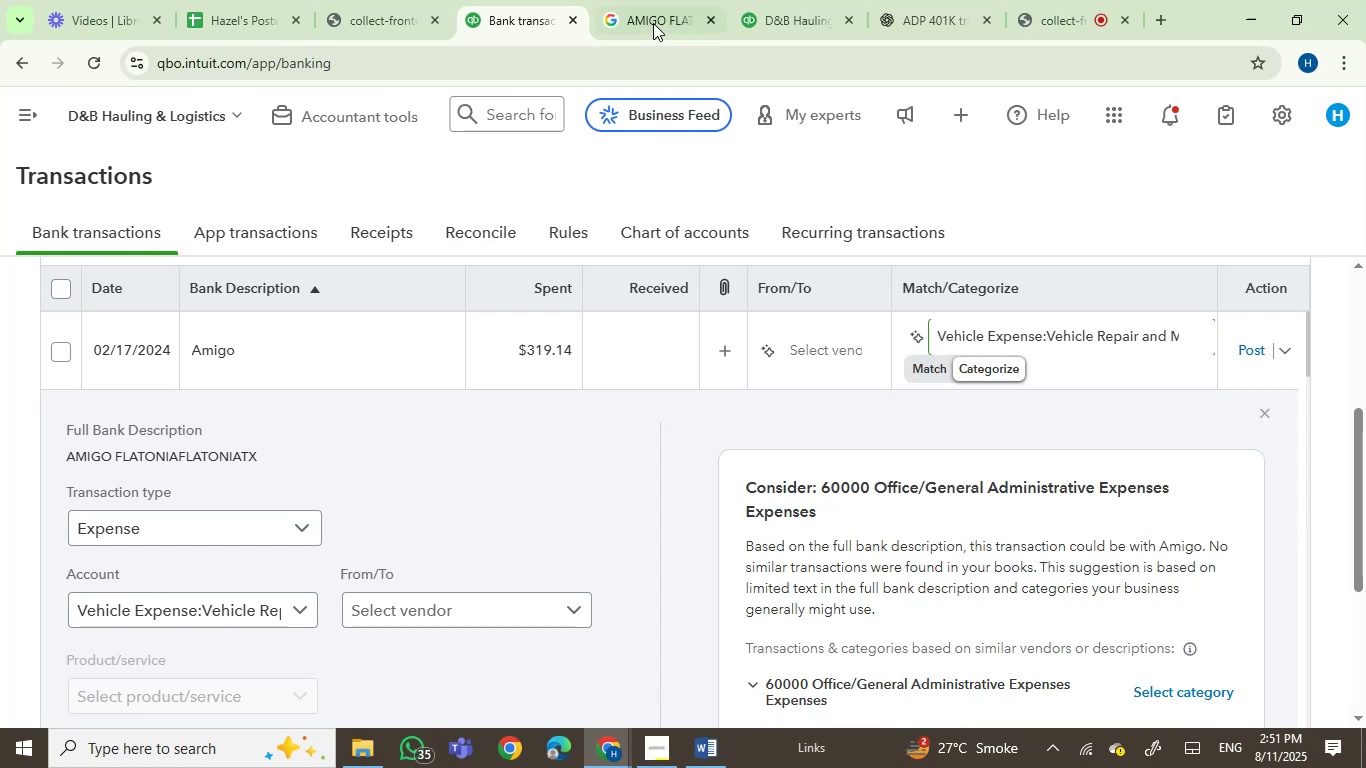 
left_click([649, 14])
 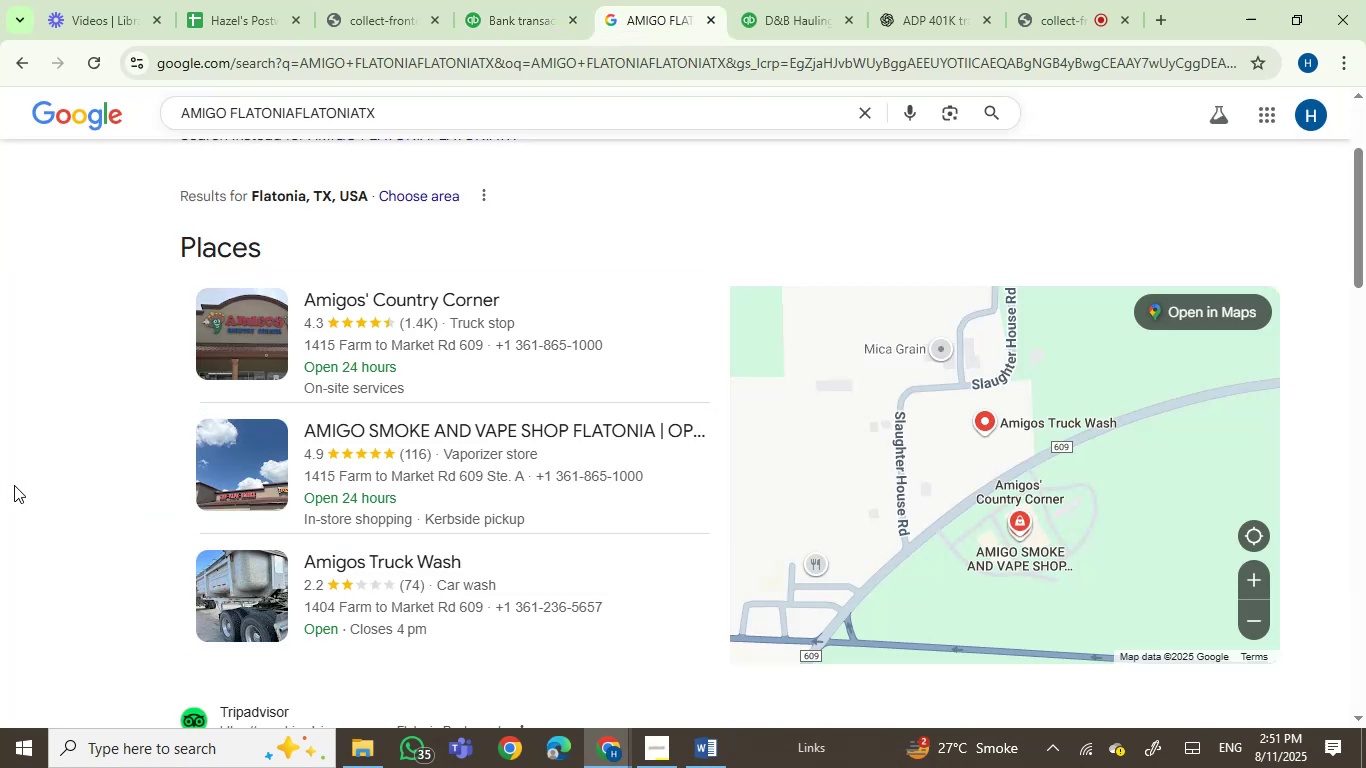 
wait(5.02)
 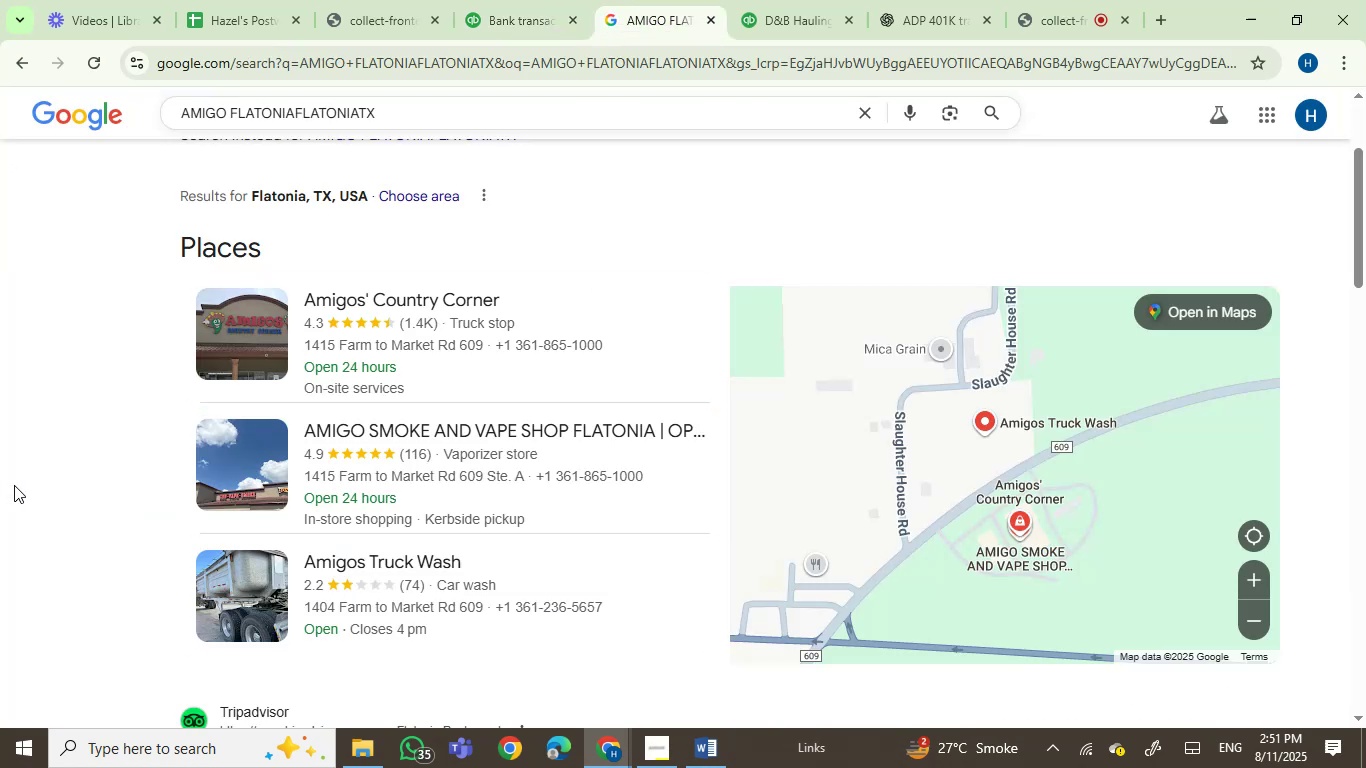 
scroll: coordinate [14, 485], scroll_direction: down, amount: 7.0
 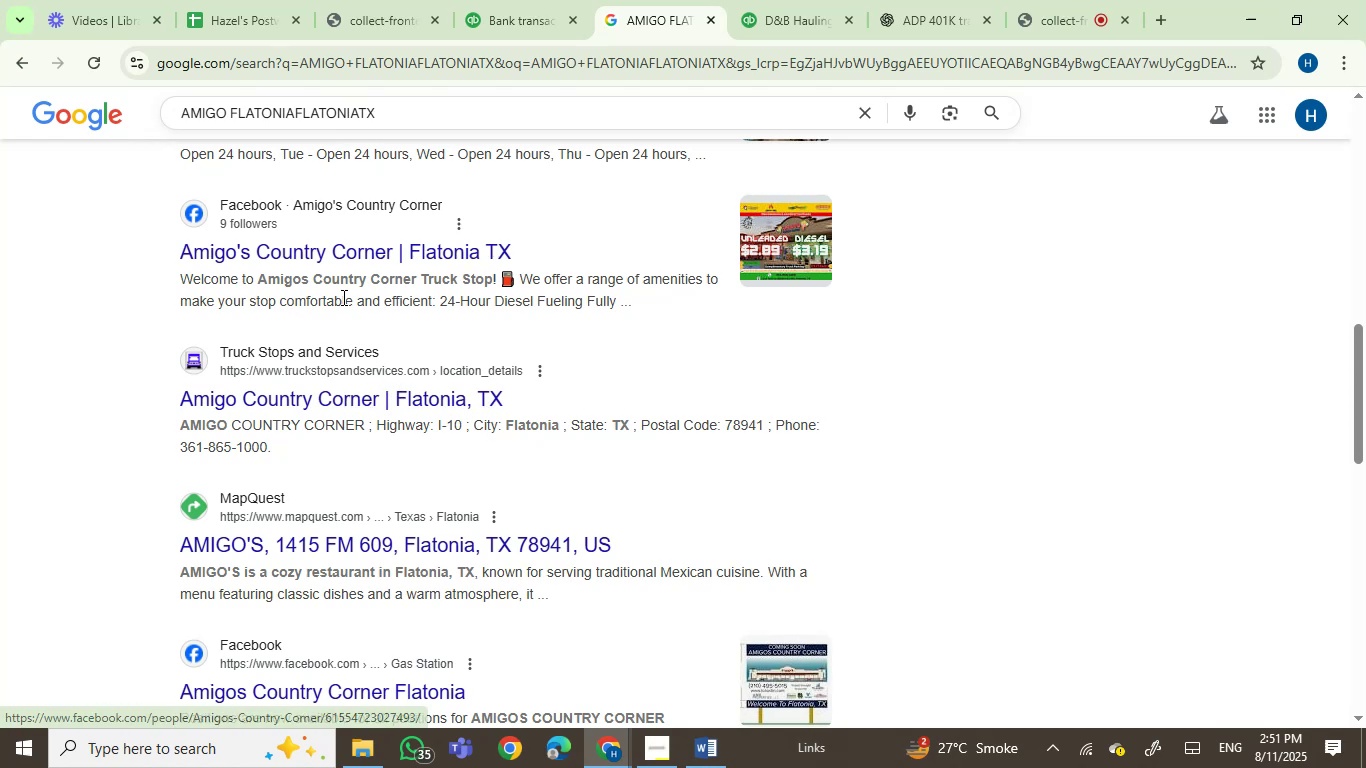 
wait(6.04)
 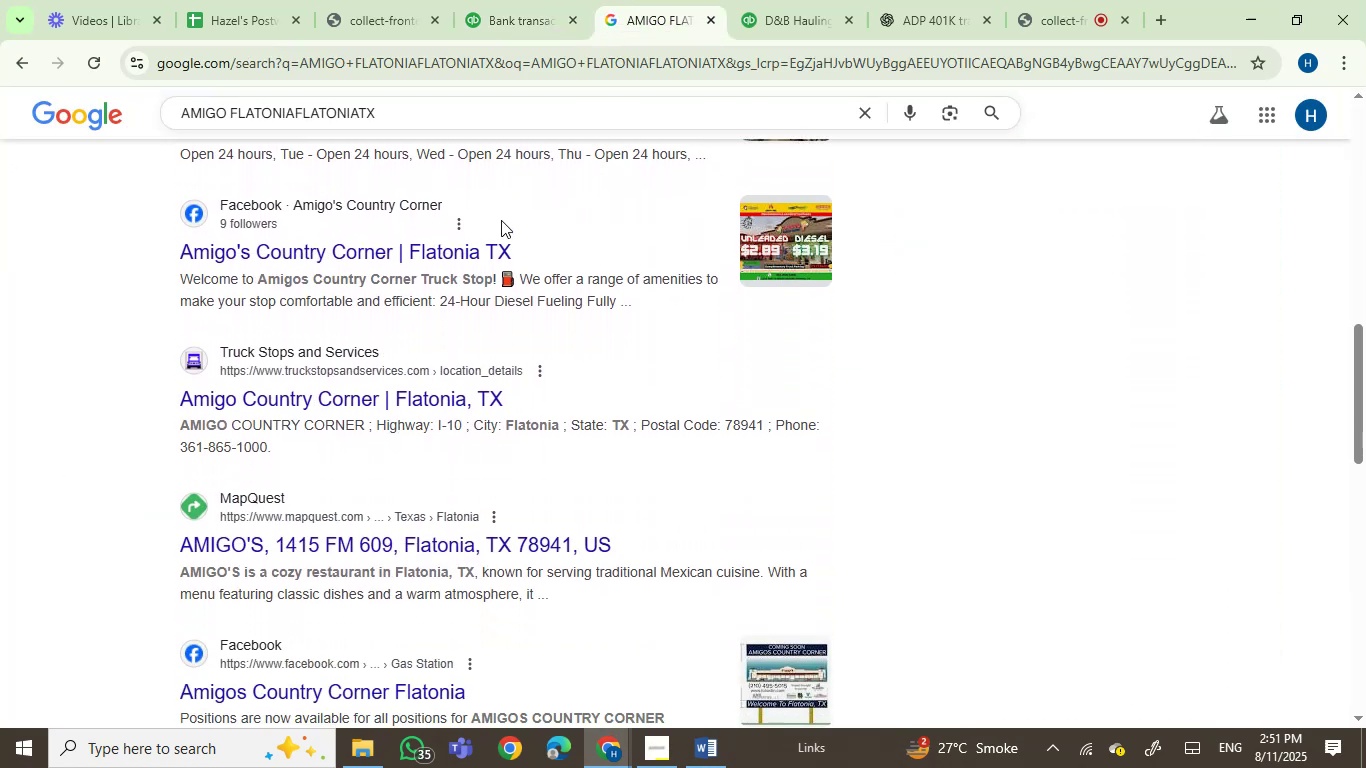 
left_click([472, 0])
 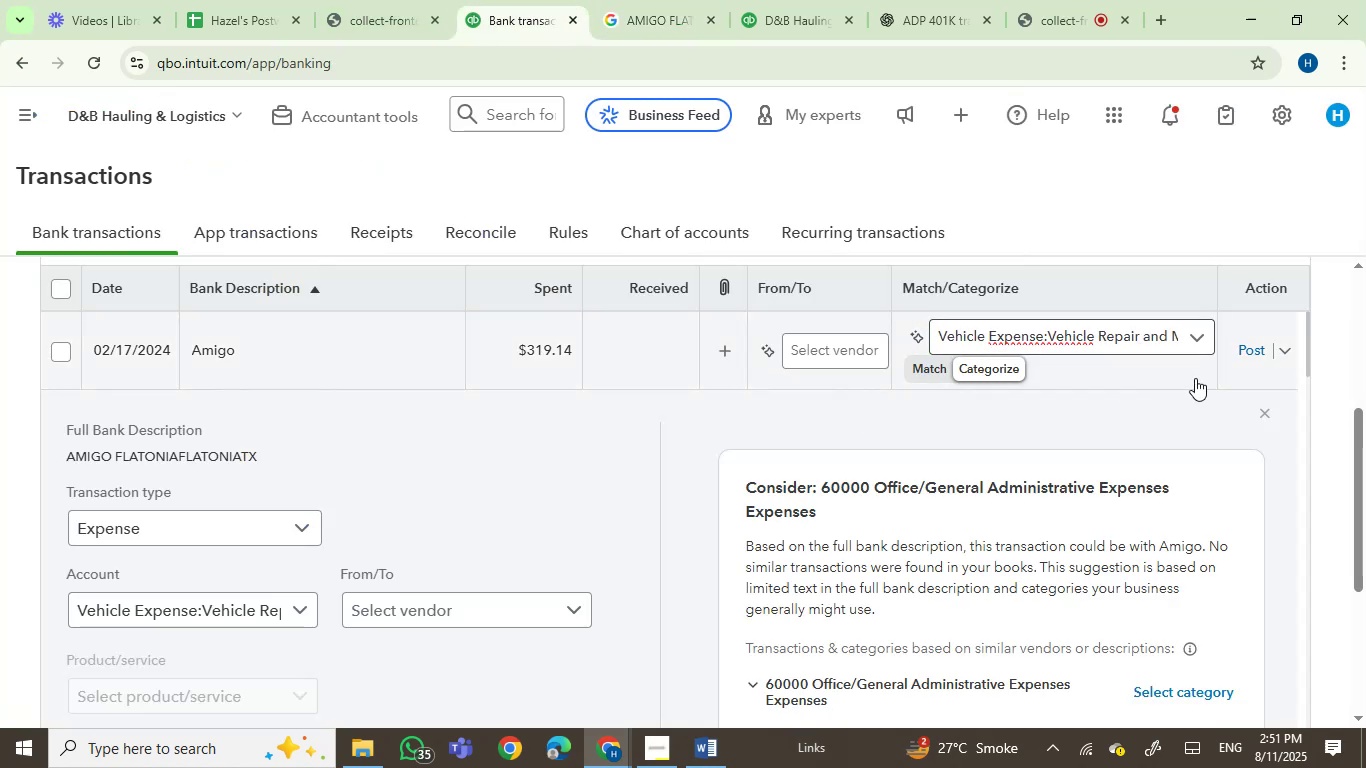 
left_click([1269, 344])
 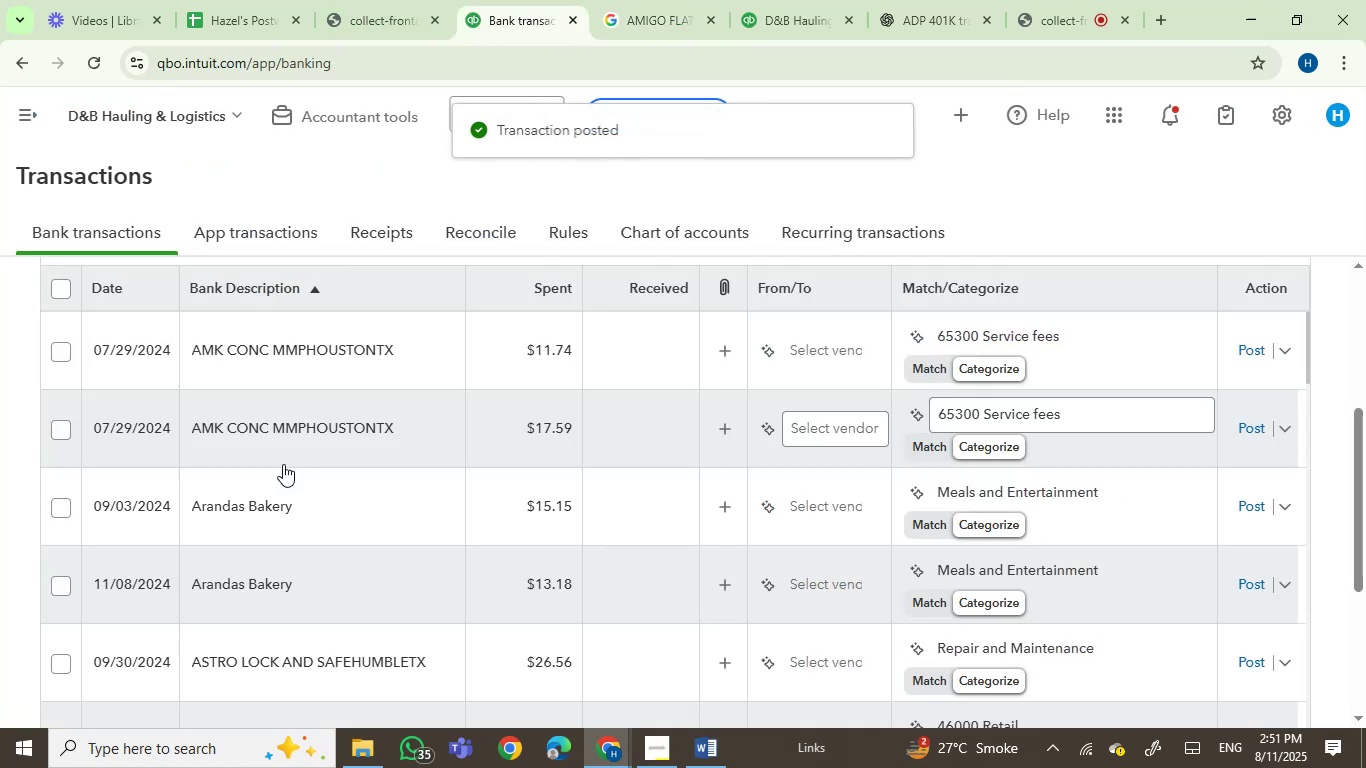 
left_click([318, 354])
 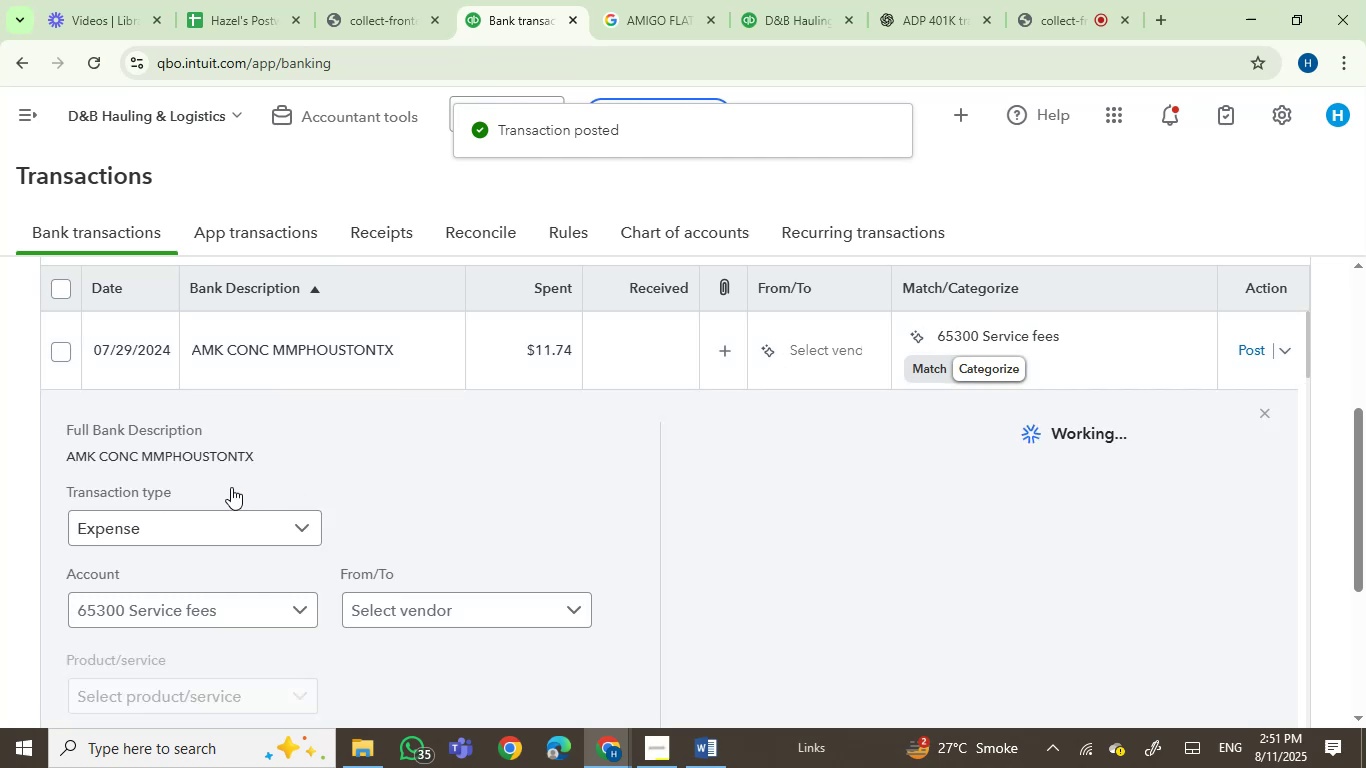 
left_click_drag(start_coordinate=[251, 449], to_coordinate=[61, 454])
 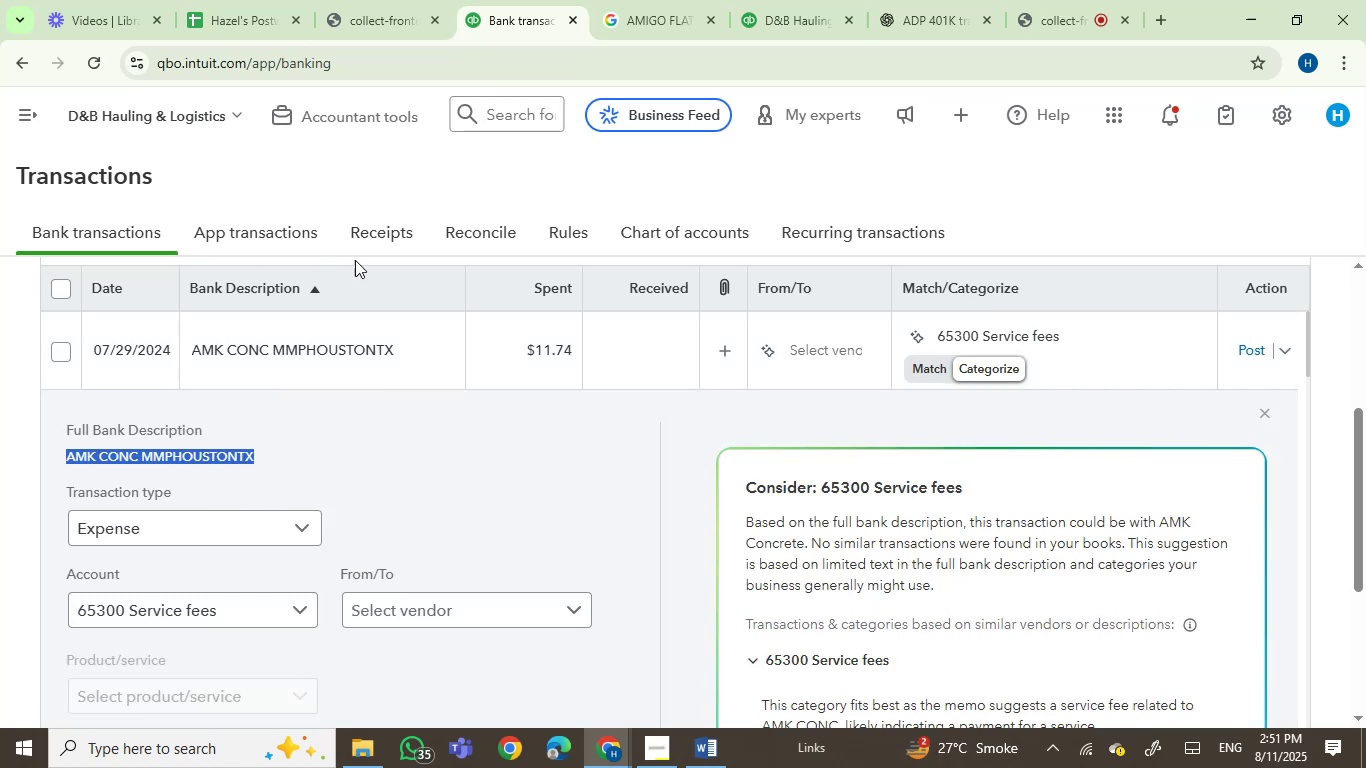 
key(Control+C)
 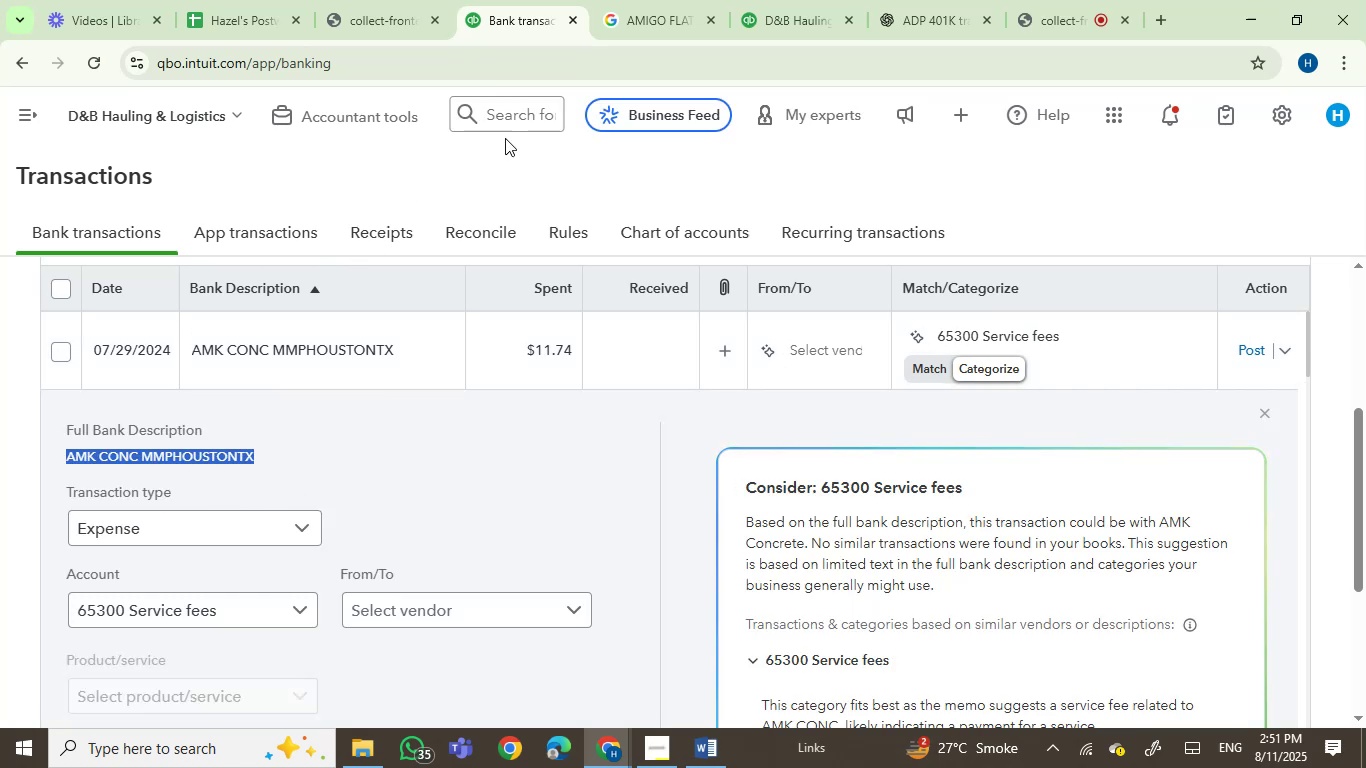 
left_click([628, 0])
 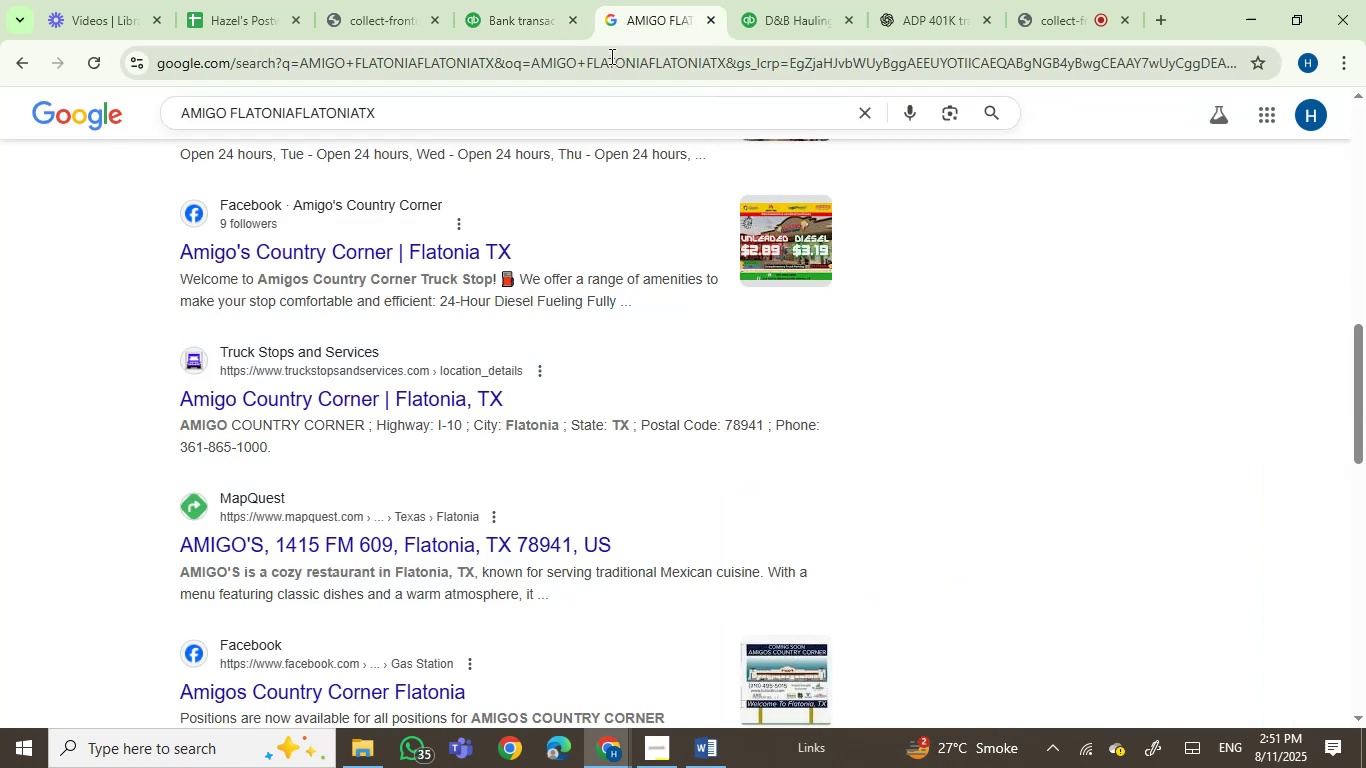 
key(Control+ControlLeft)
 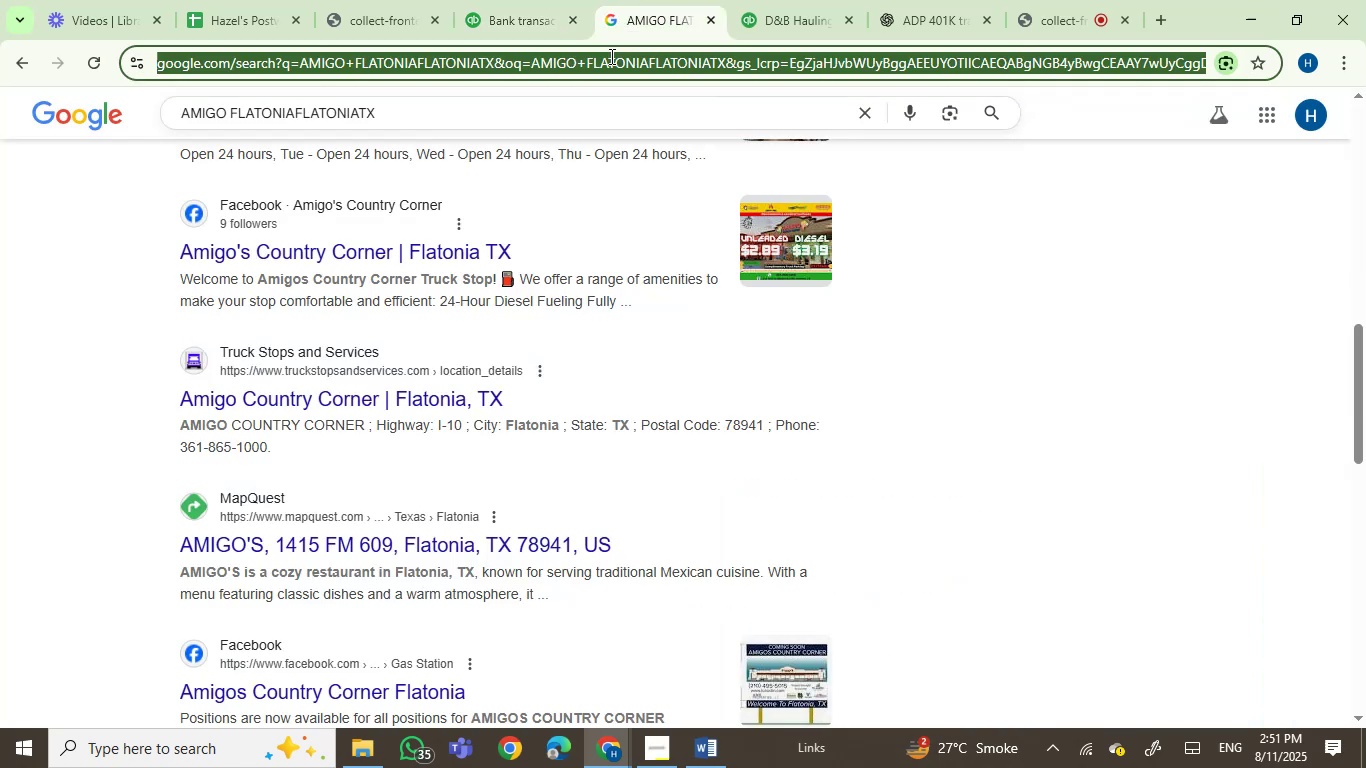 
double_click([610, 56])
 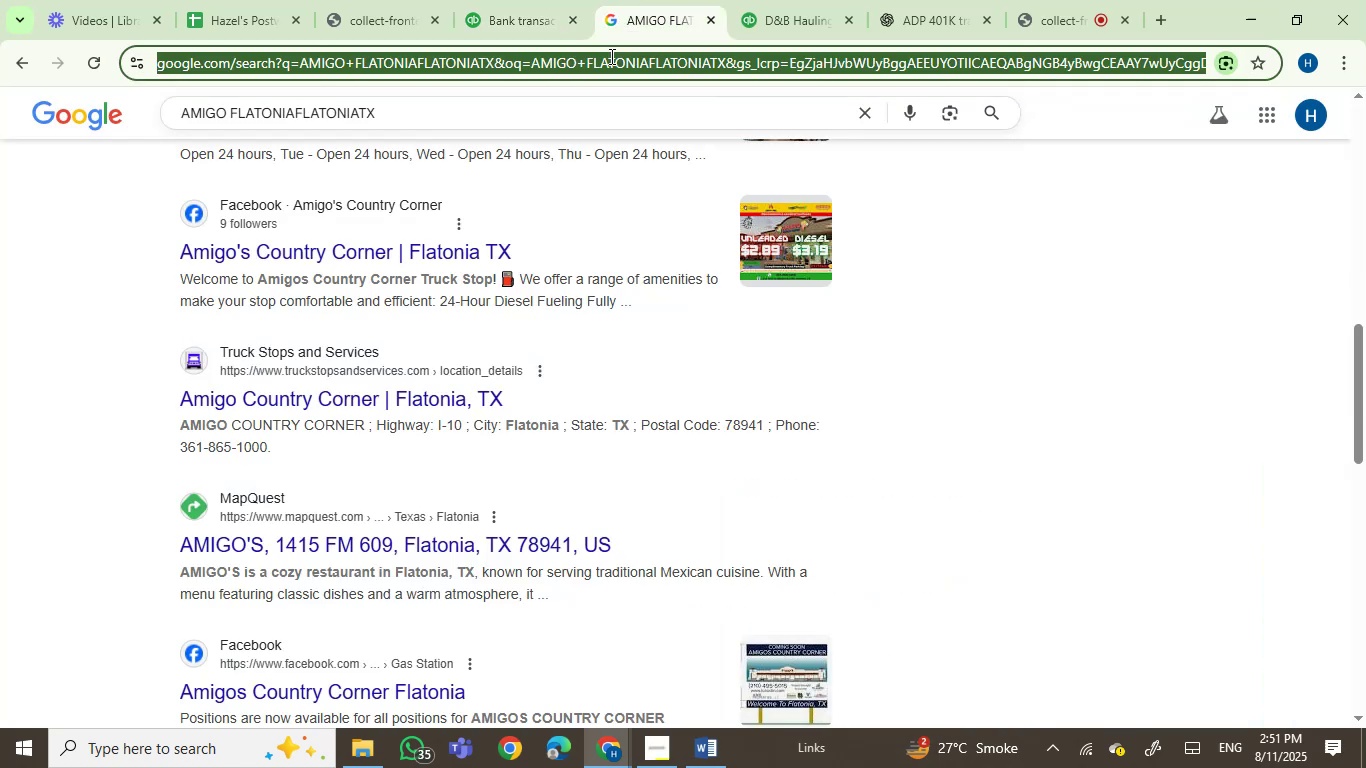 
key(Control+V)
 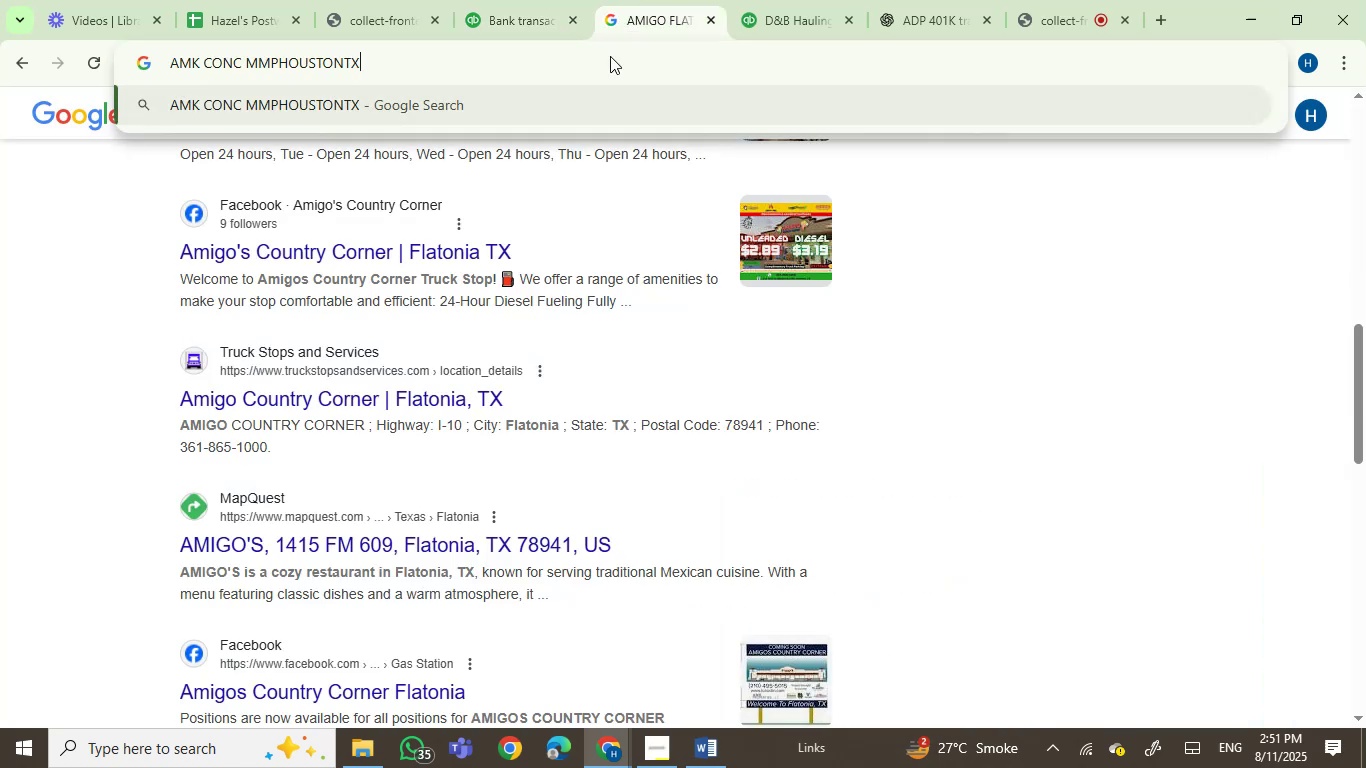 
key(Enter)
 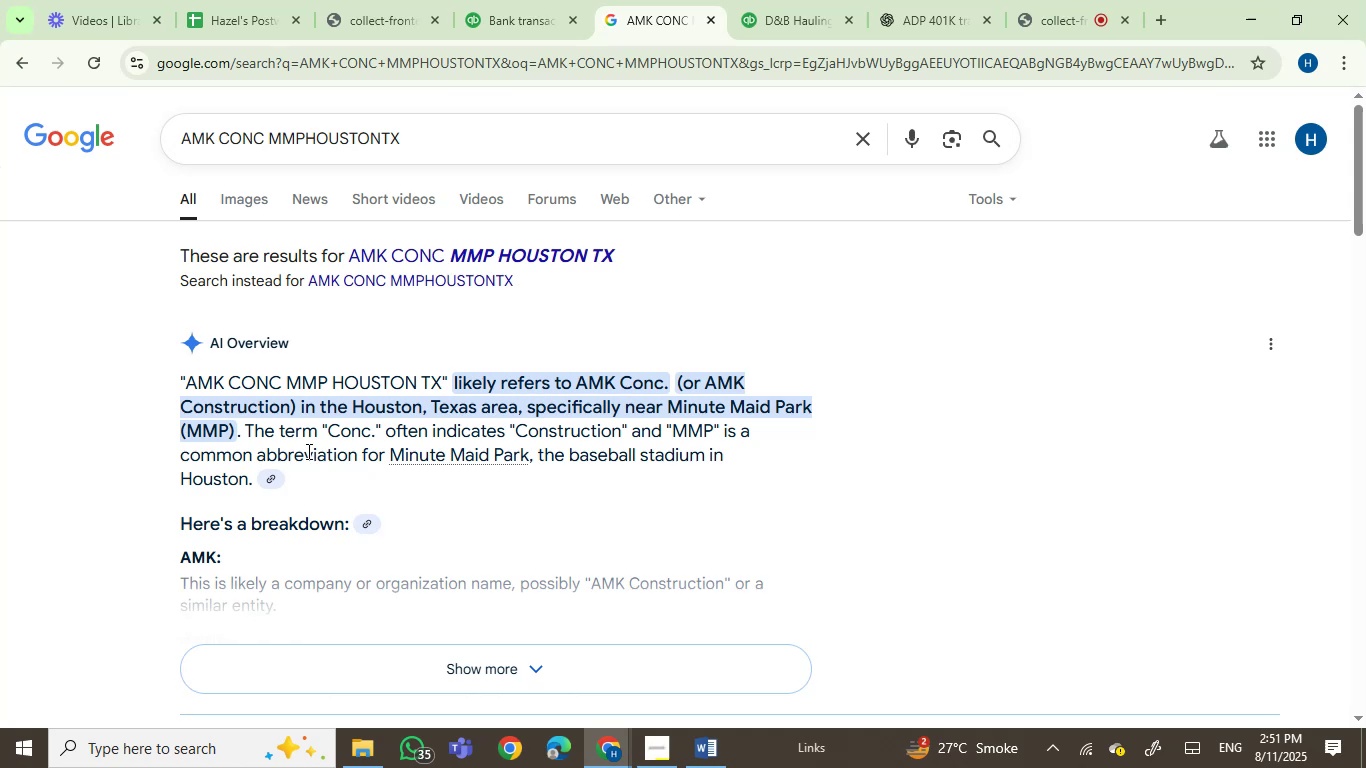 
wait(12.03)
 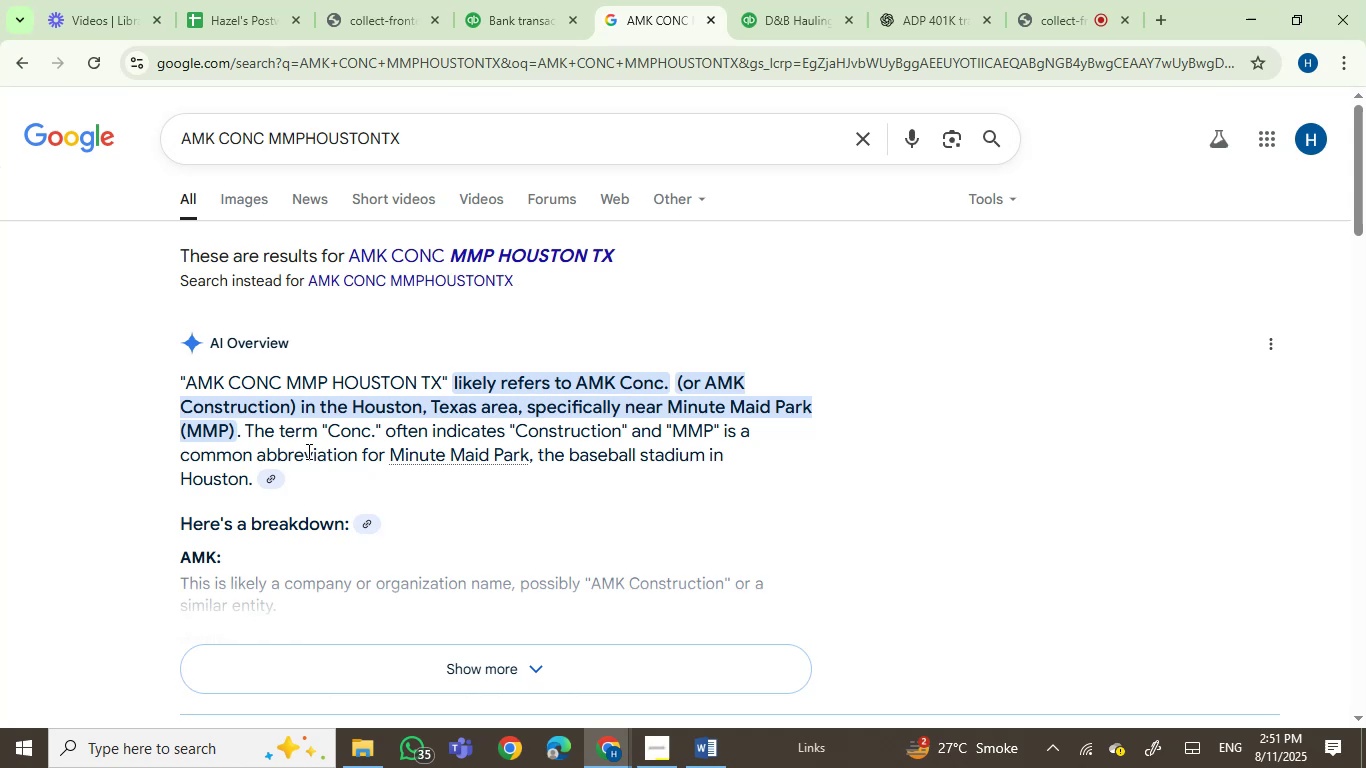 
scroll: coordinate [925, 526], scroll_direction: down, amount: 4.0
 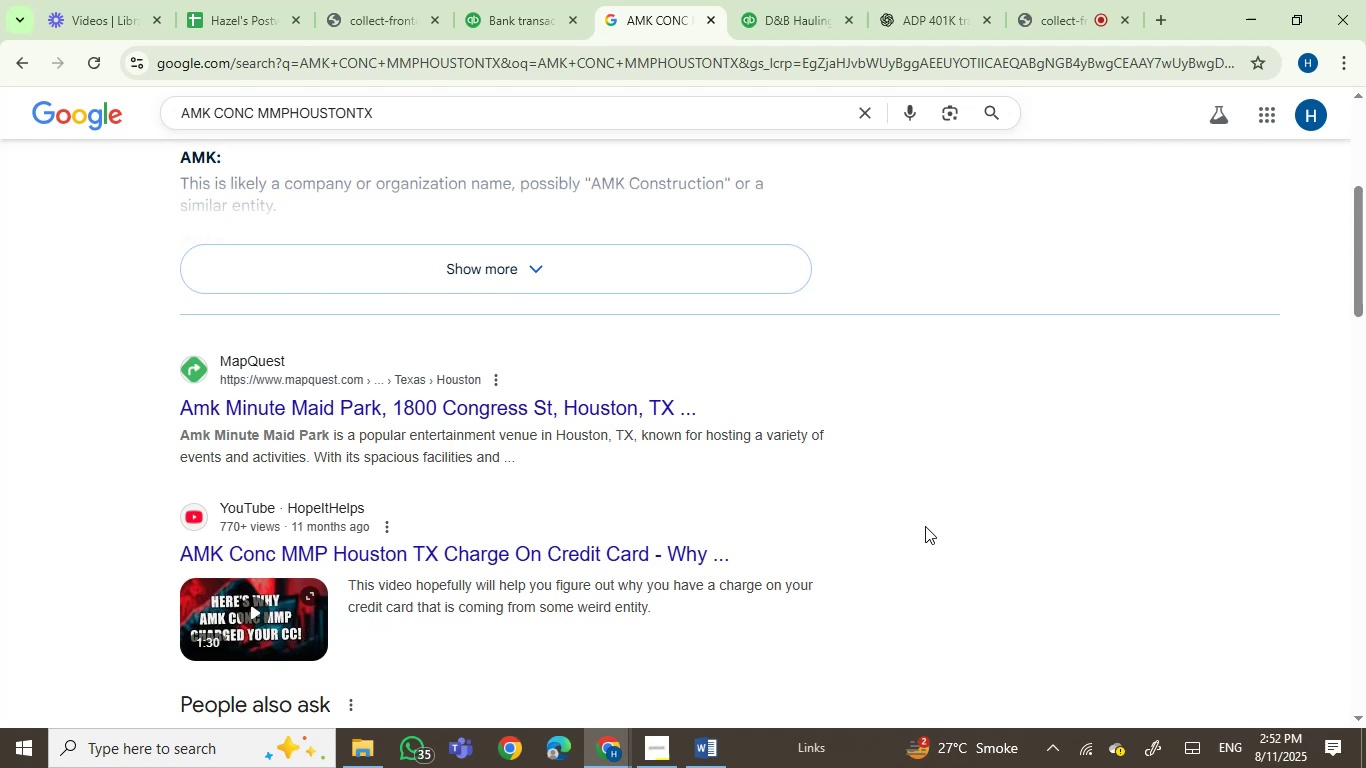 
scroll: coordinate [925, 526], scroll_direction: up, amount: 3.0
 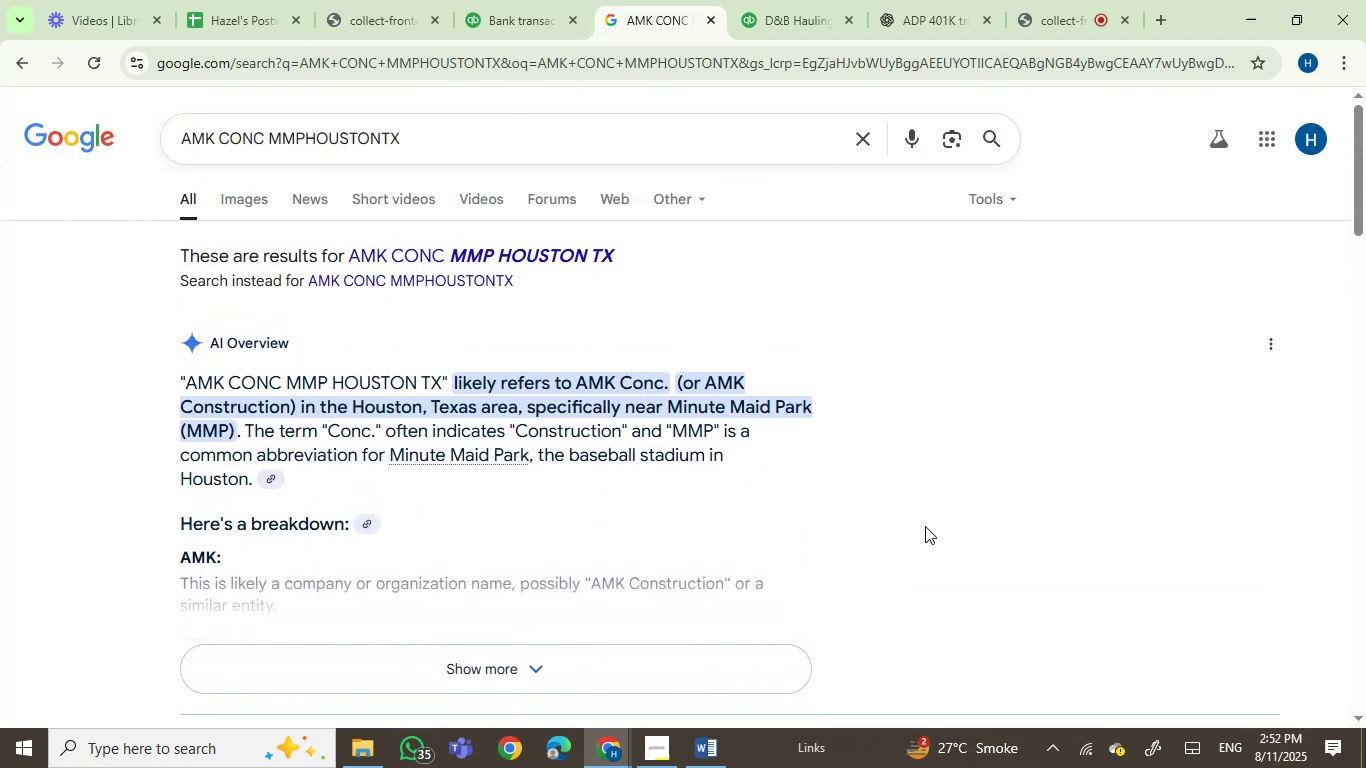 
wait(7.02)
 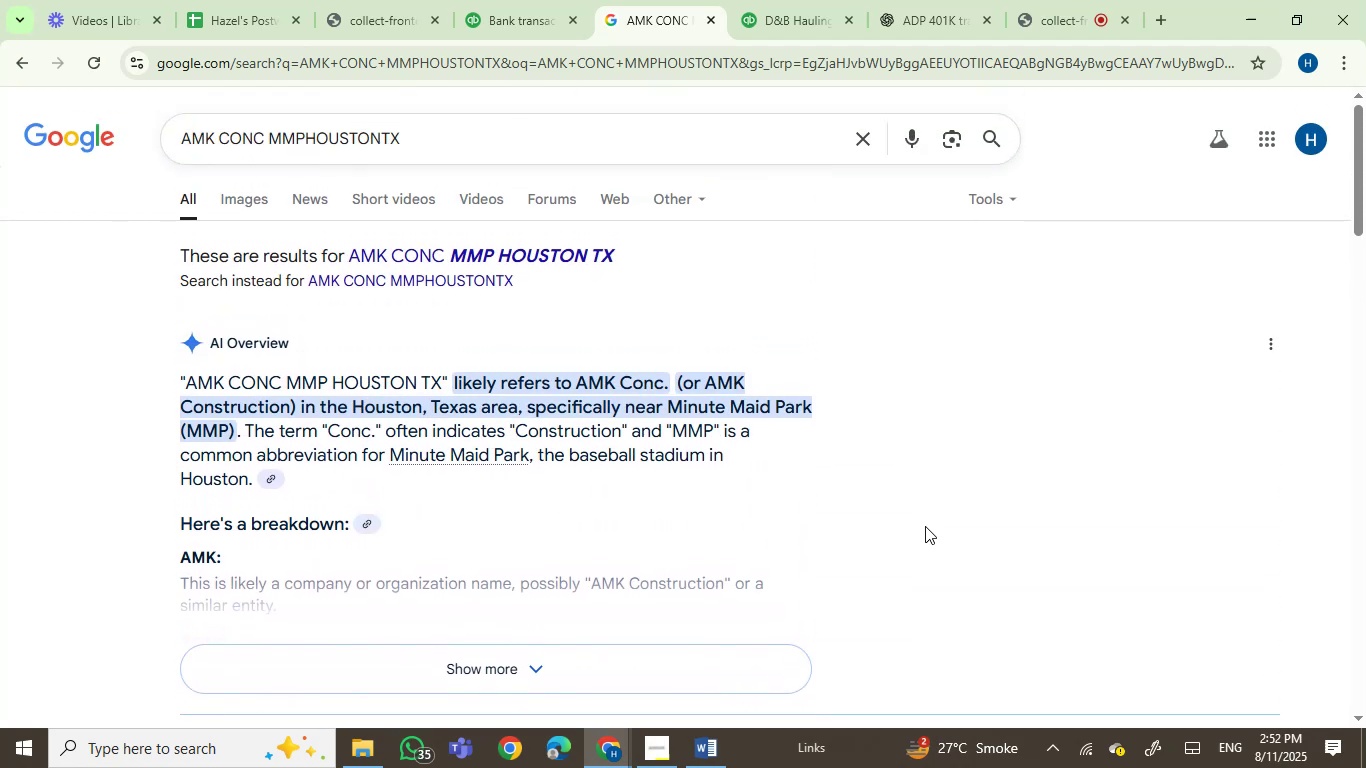 
left_click([502, 17])
 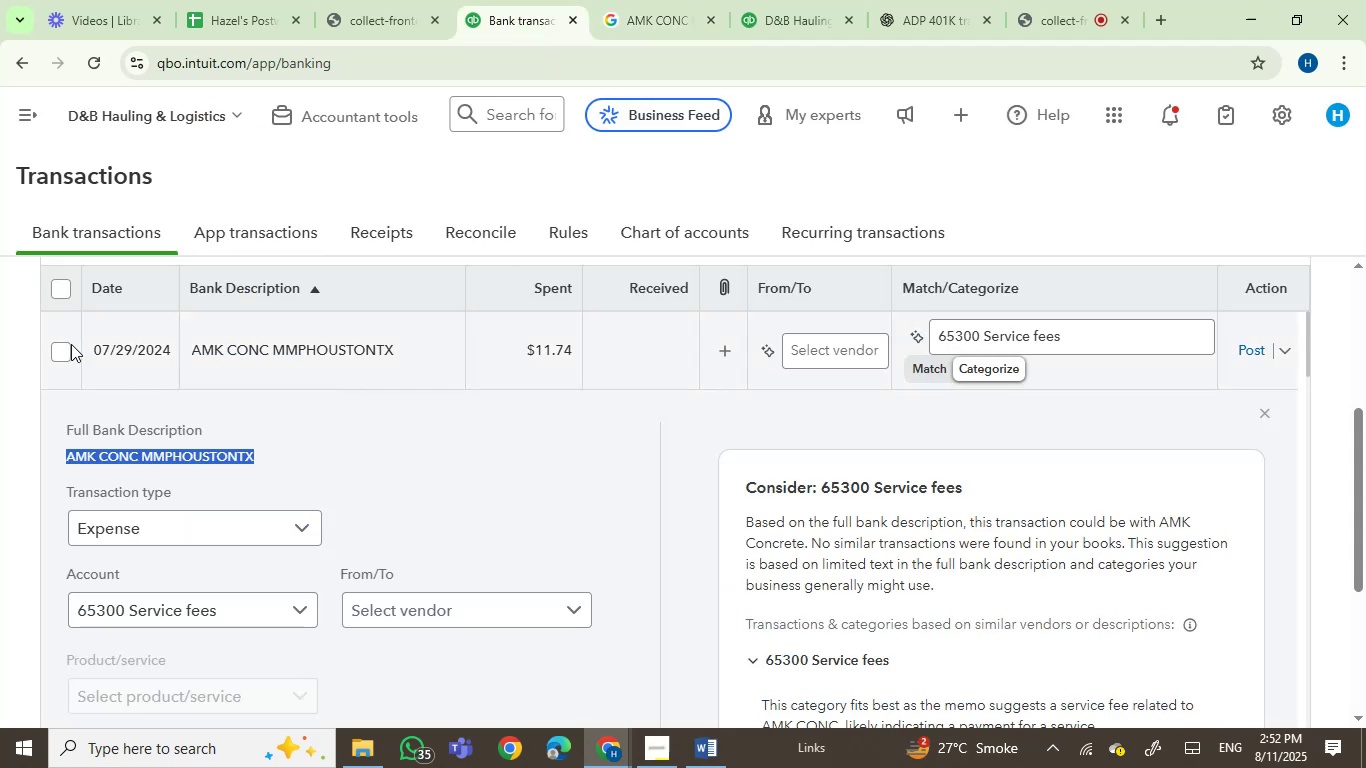 
left_click([67, 348])
 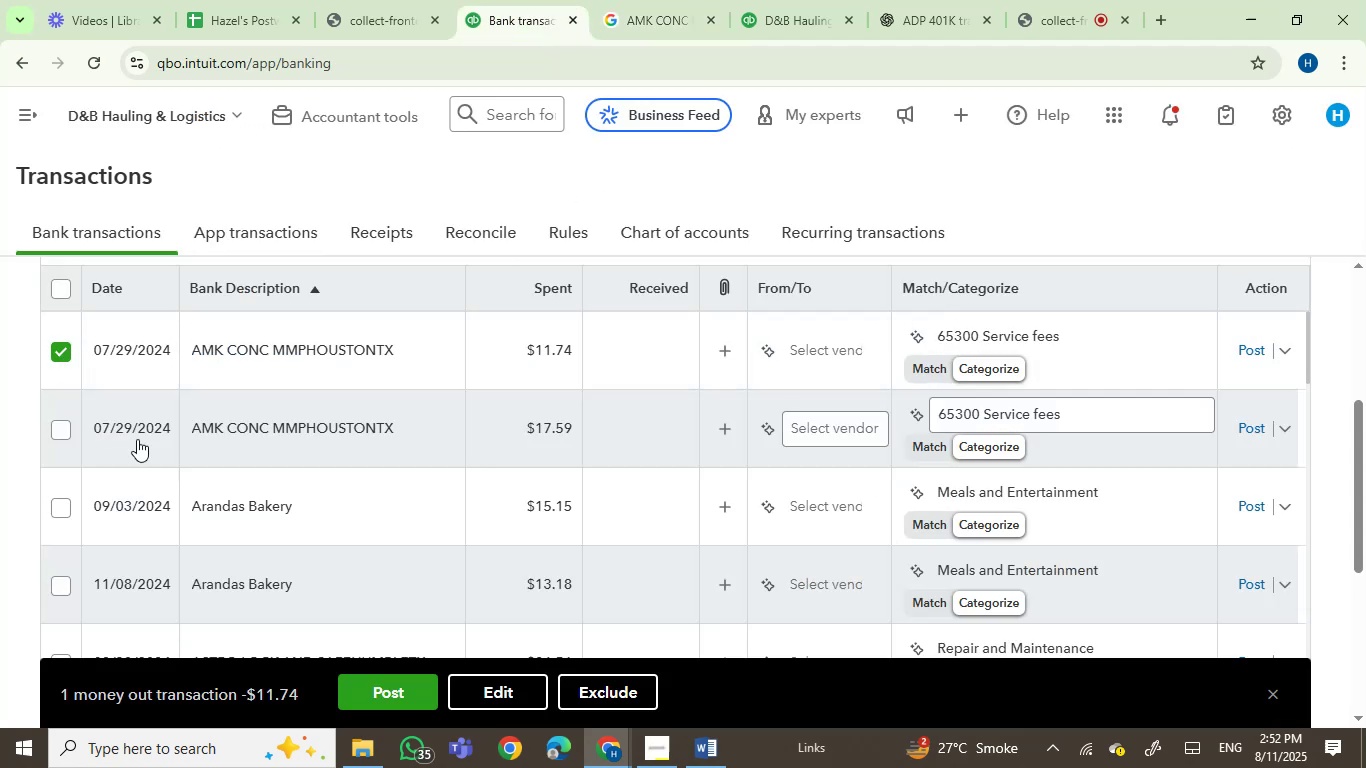 
mouse_move([253, 431])
 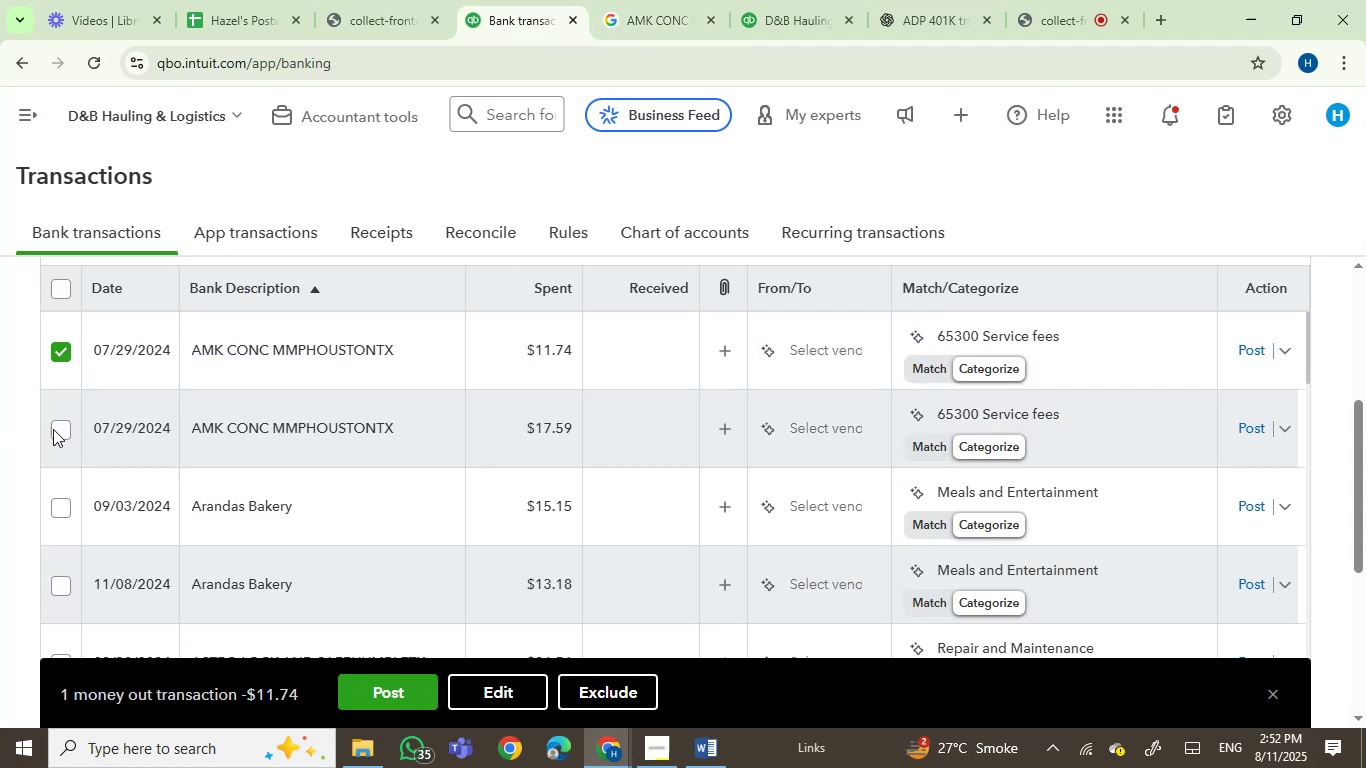 
left_click([60, 432])
 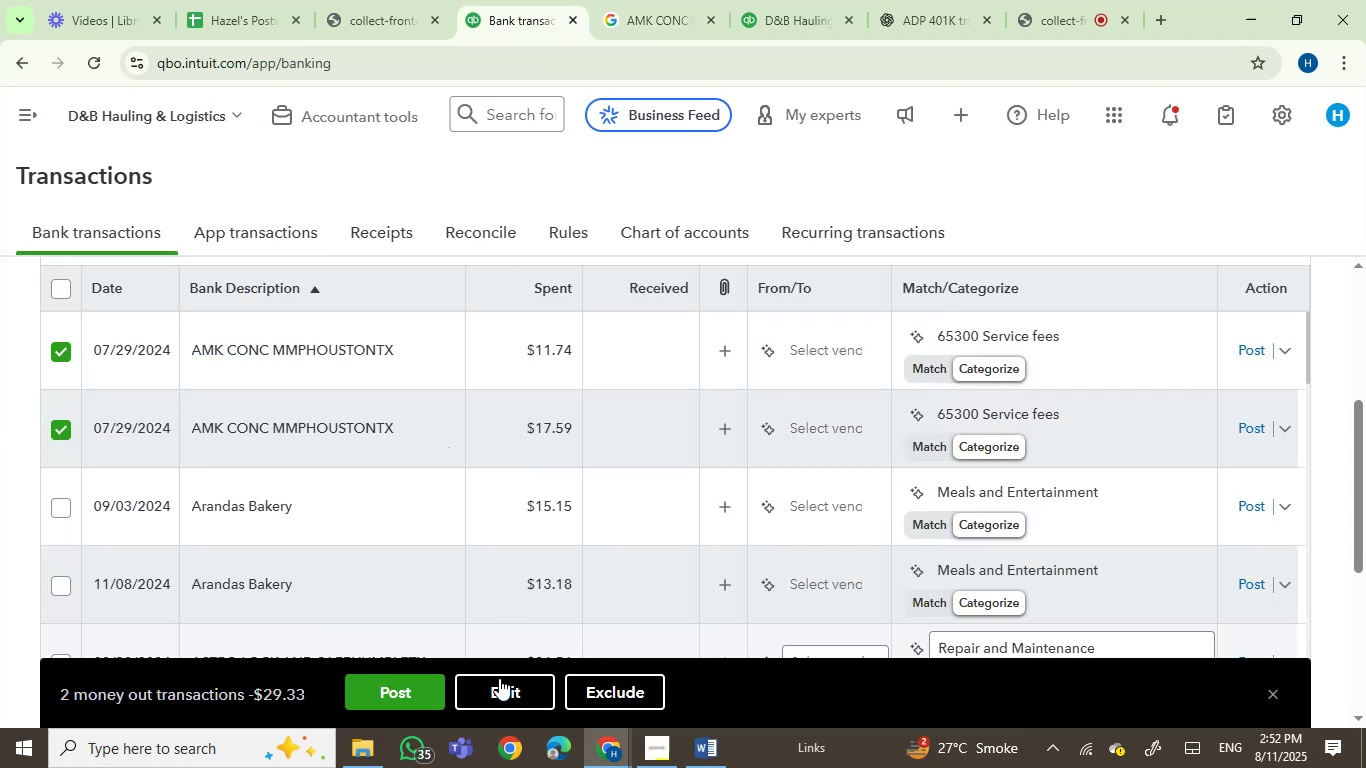 
left_click([499, 684])
 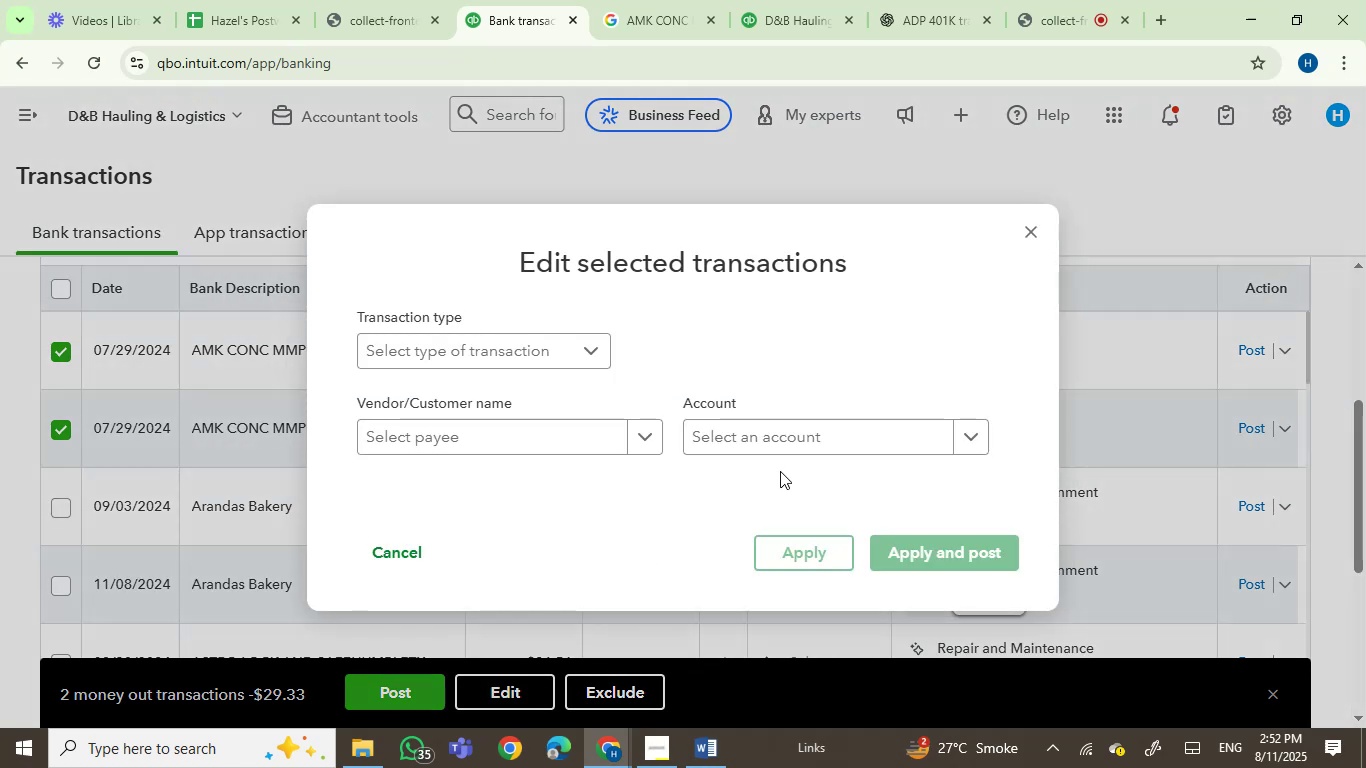 
left_click([781, 429])
 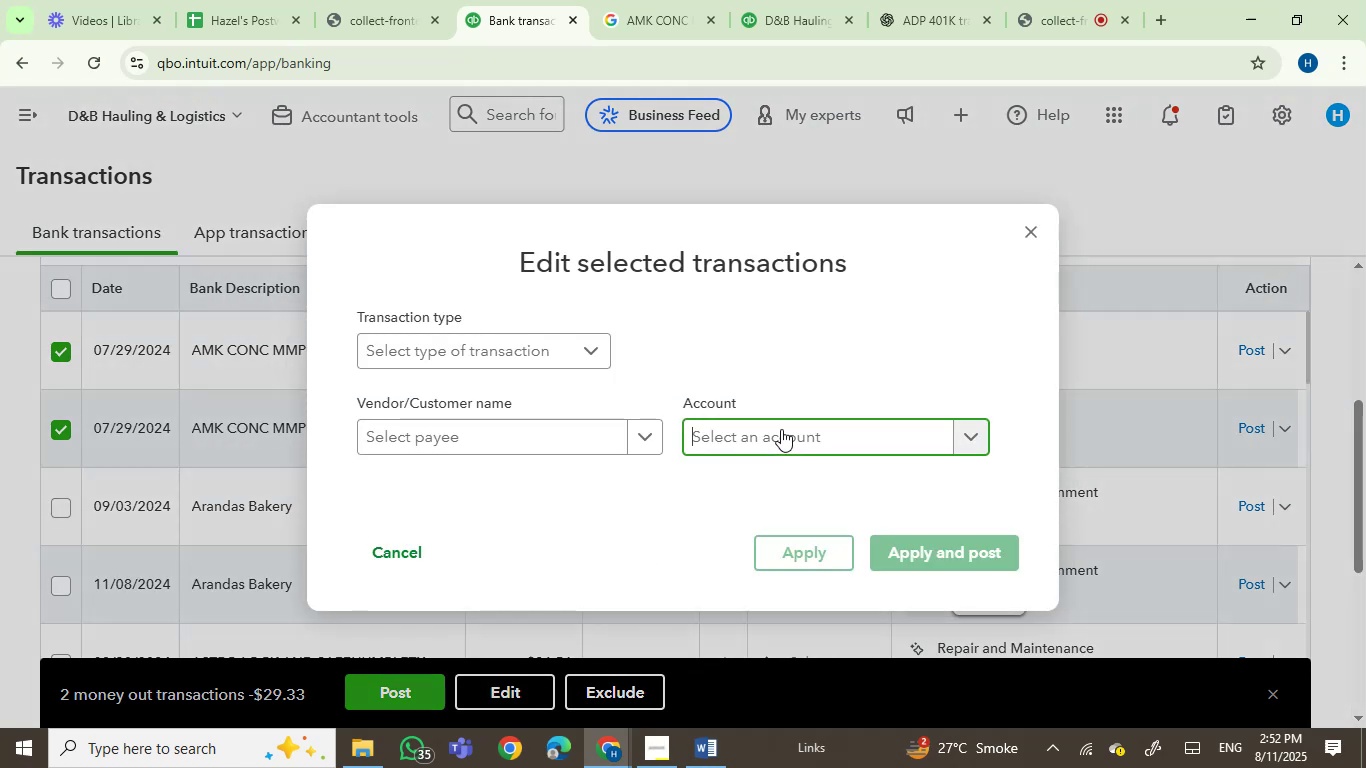 
type(owner)
 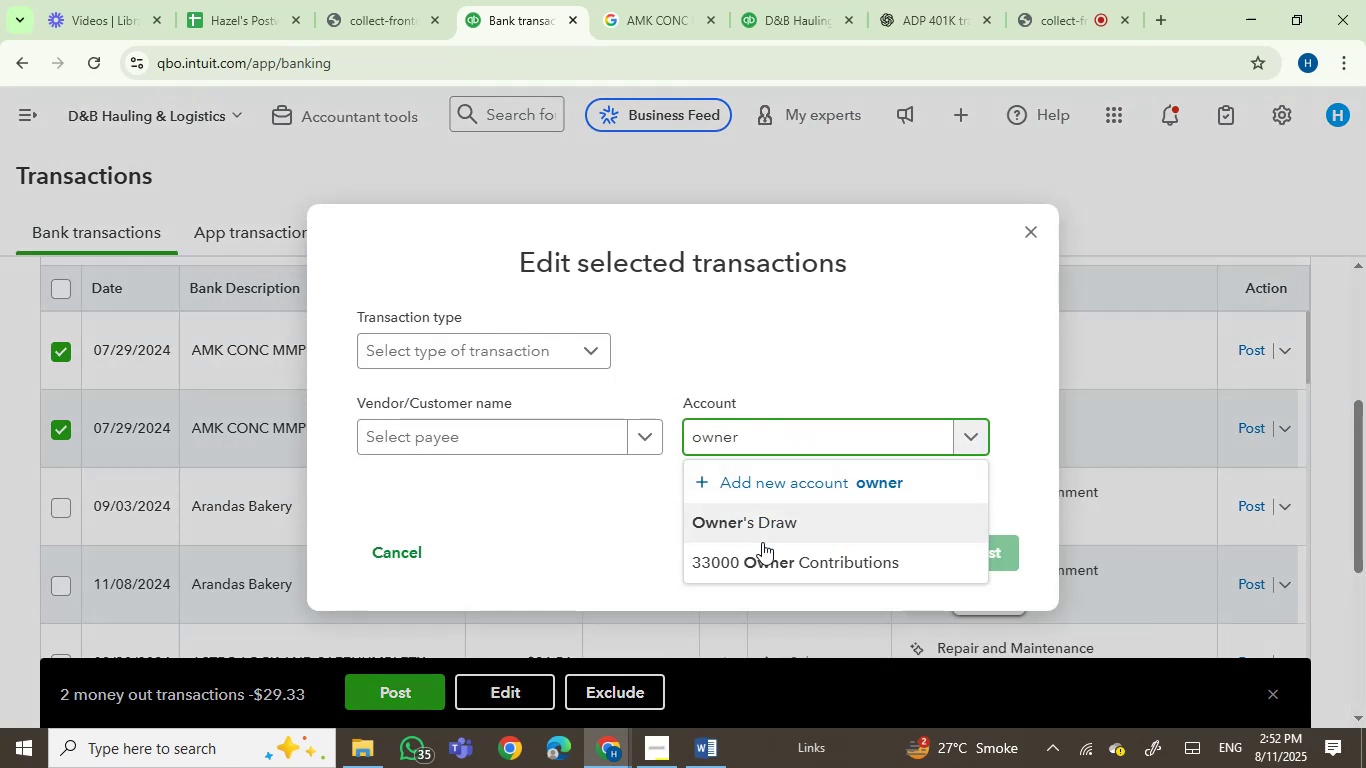 
left_click([775, 529])
 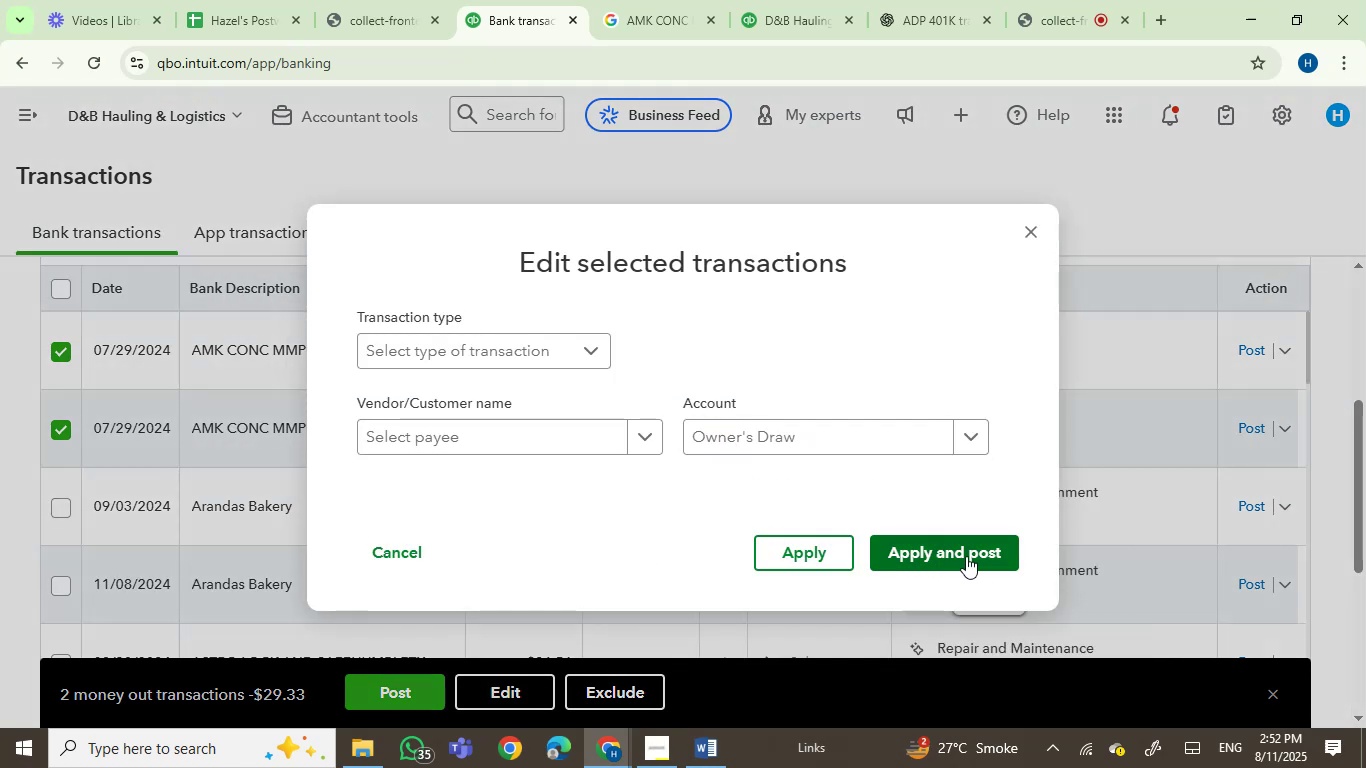 
left_click([966, 556])
 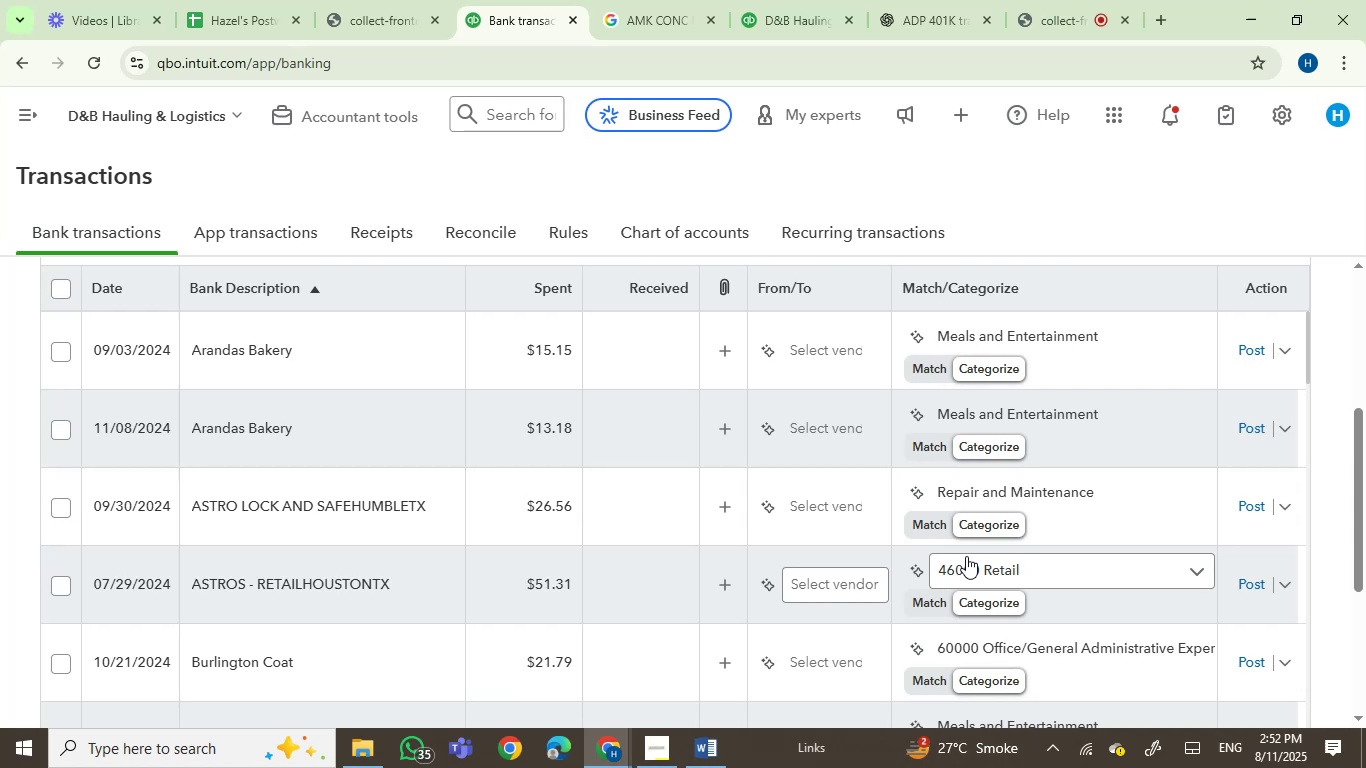 
wait(35.53)
 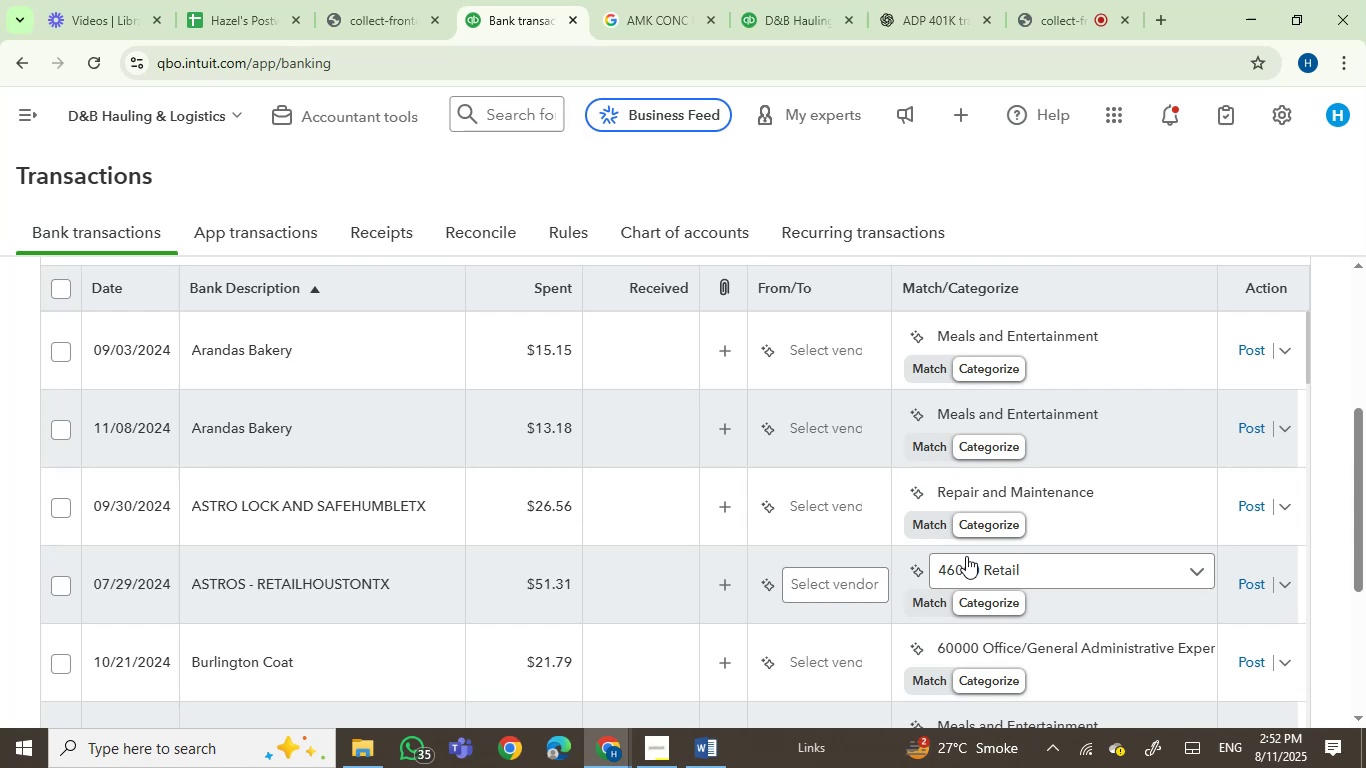 
left_click([260, 355])
 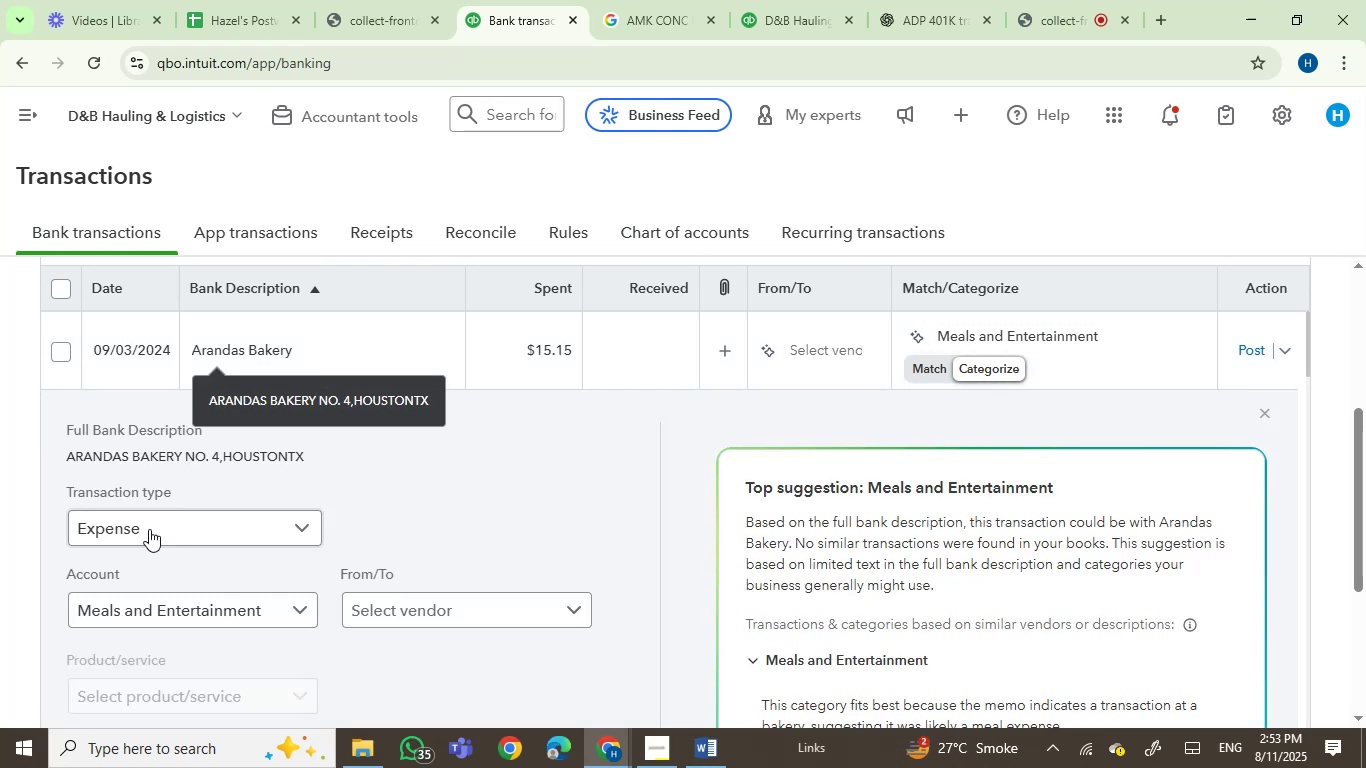 
left_click_drag(start_coordinate=[309, 455], to_coordinate=[64, 462])
 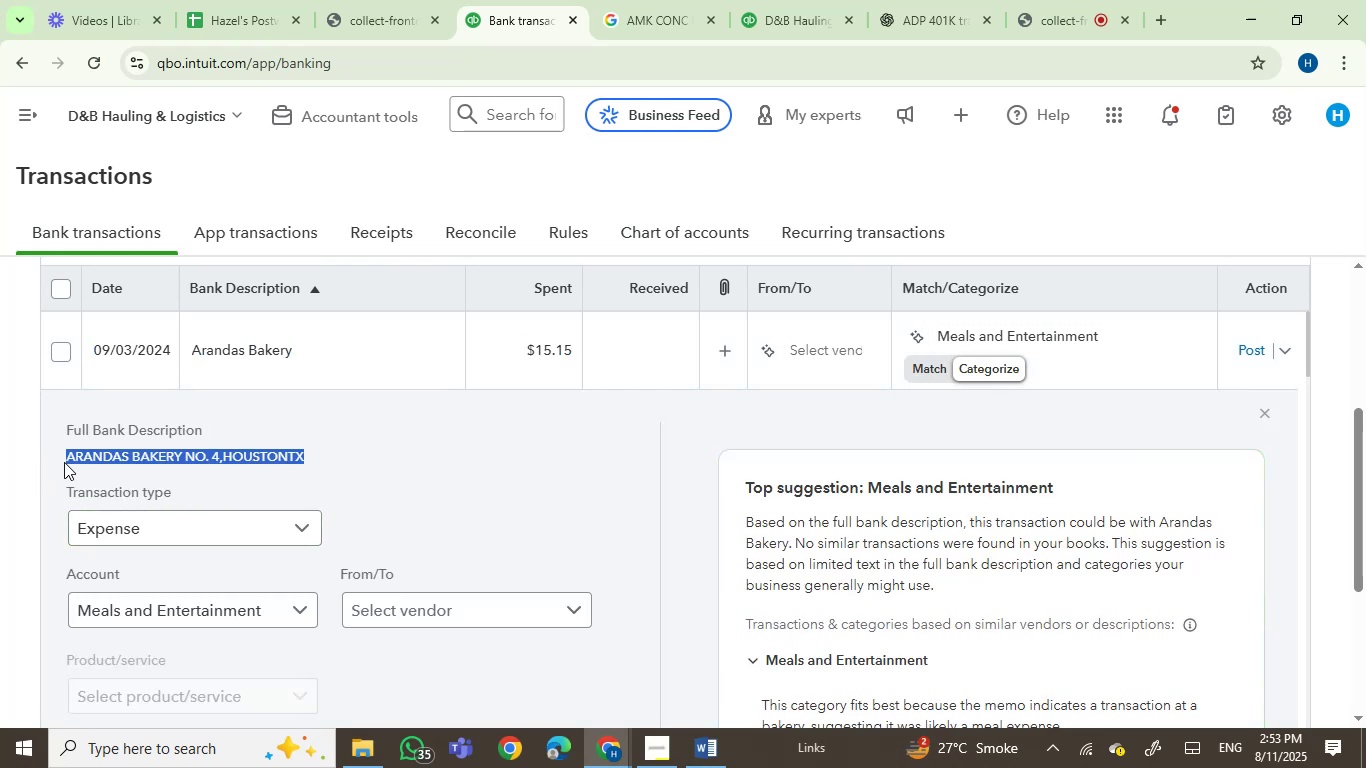 
key(Control+C)
 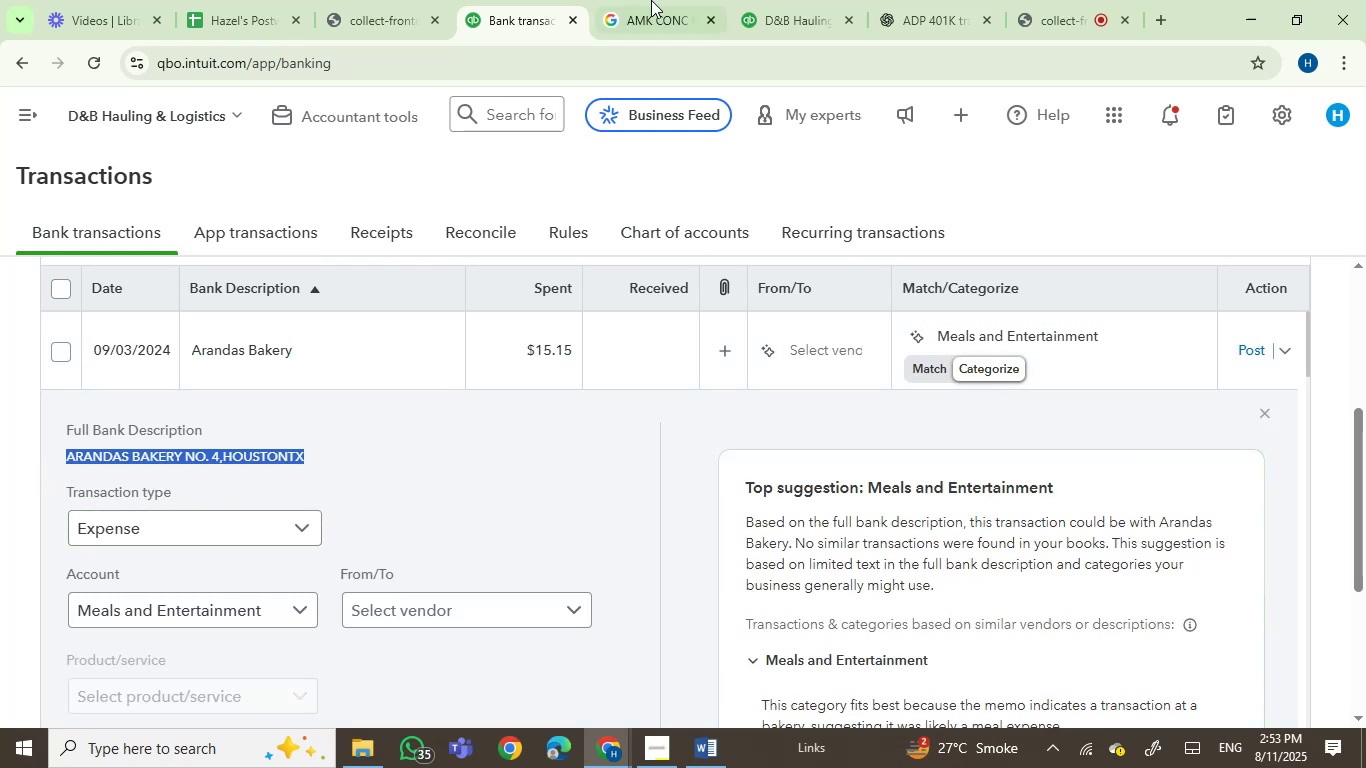 
left_click([658, 0])
 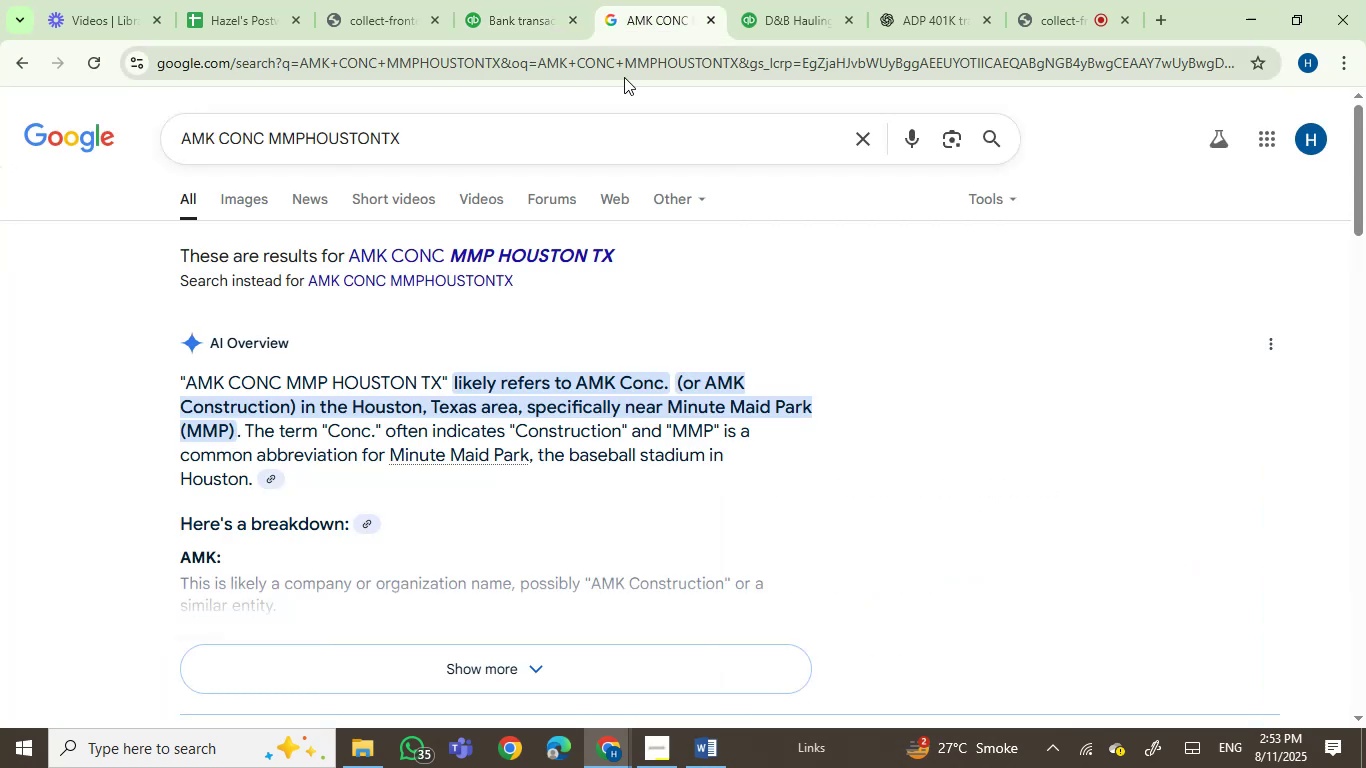 
double_click([624, 77])
 